 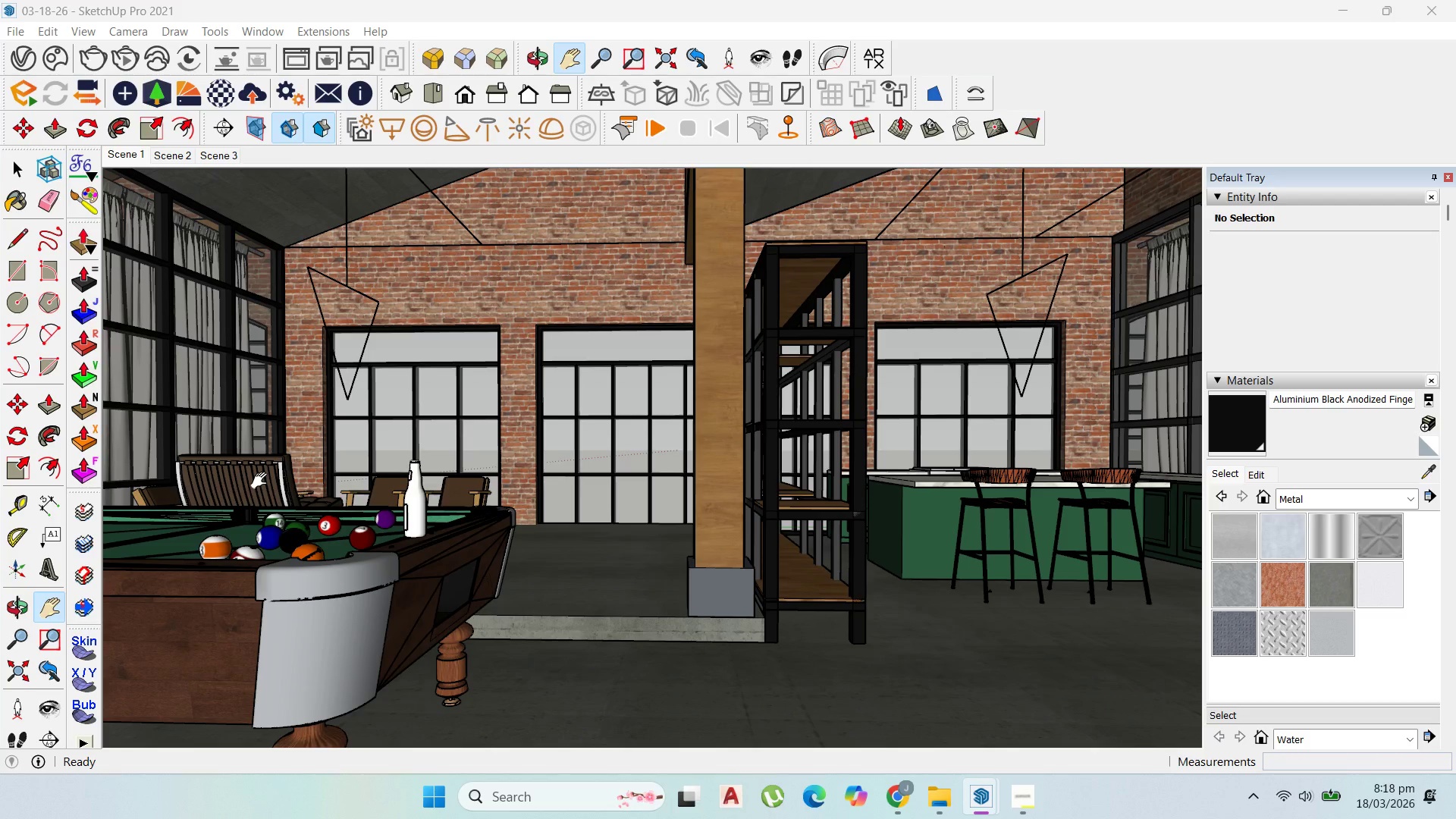 
scroll: coordinate [725, 646], scroll_direction: up, amount: 6.0
 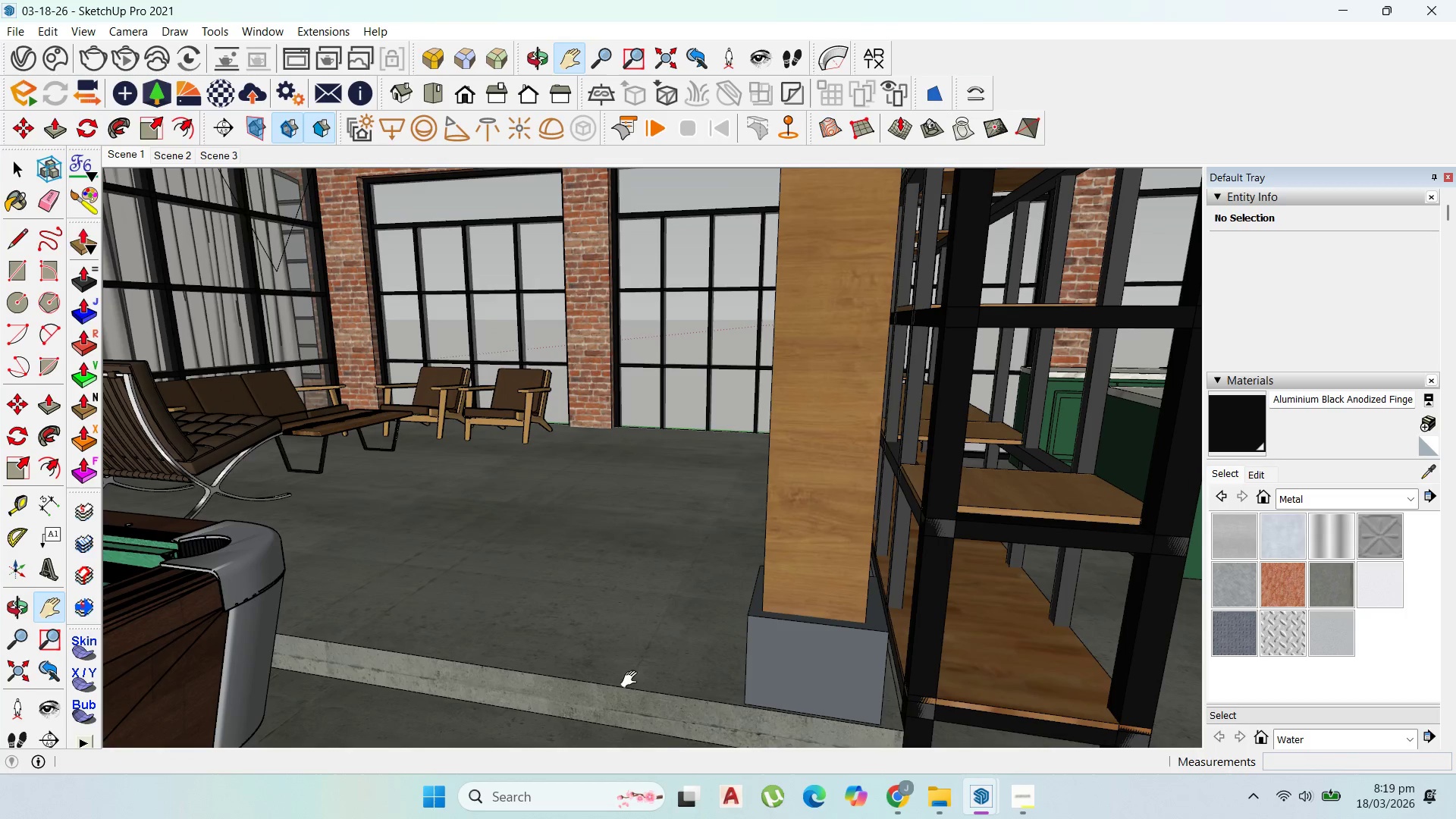 
scroll: coordinate [291, 475], scroll_direction: down, amount: 3.0
 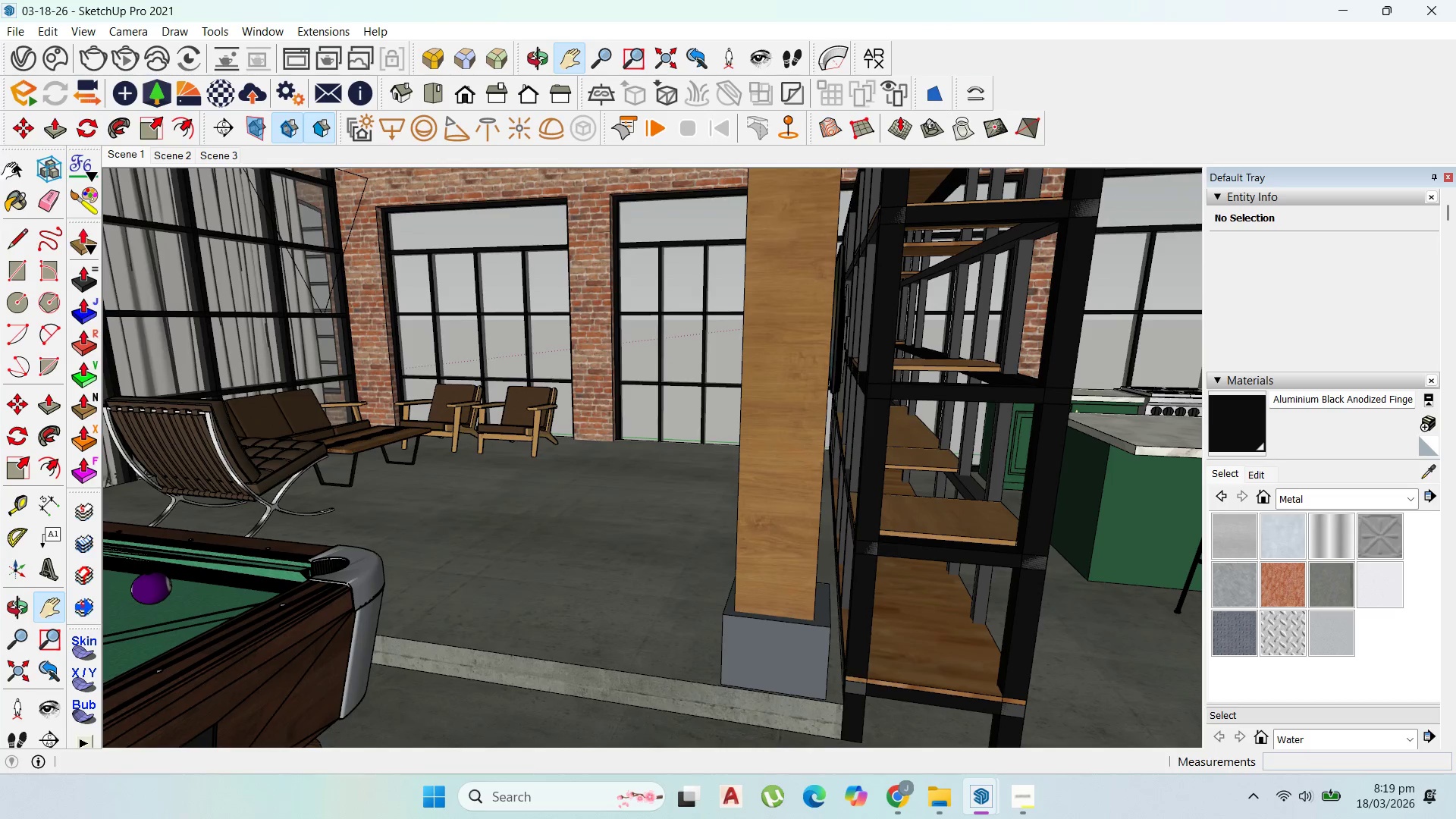 
left_click([14, 172])
 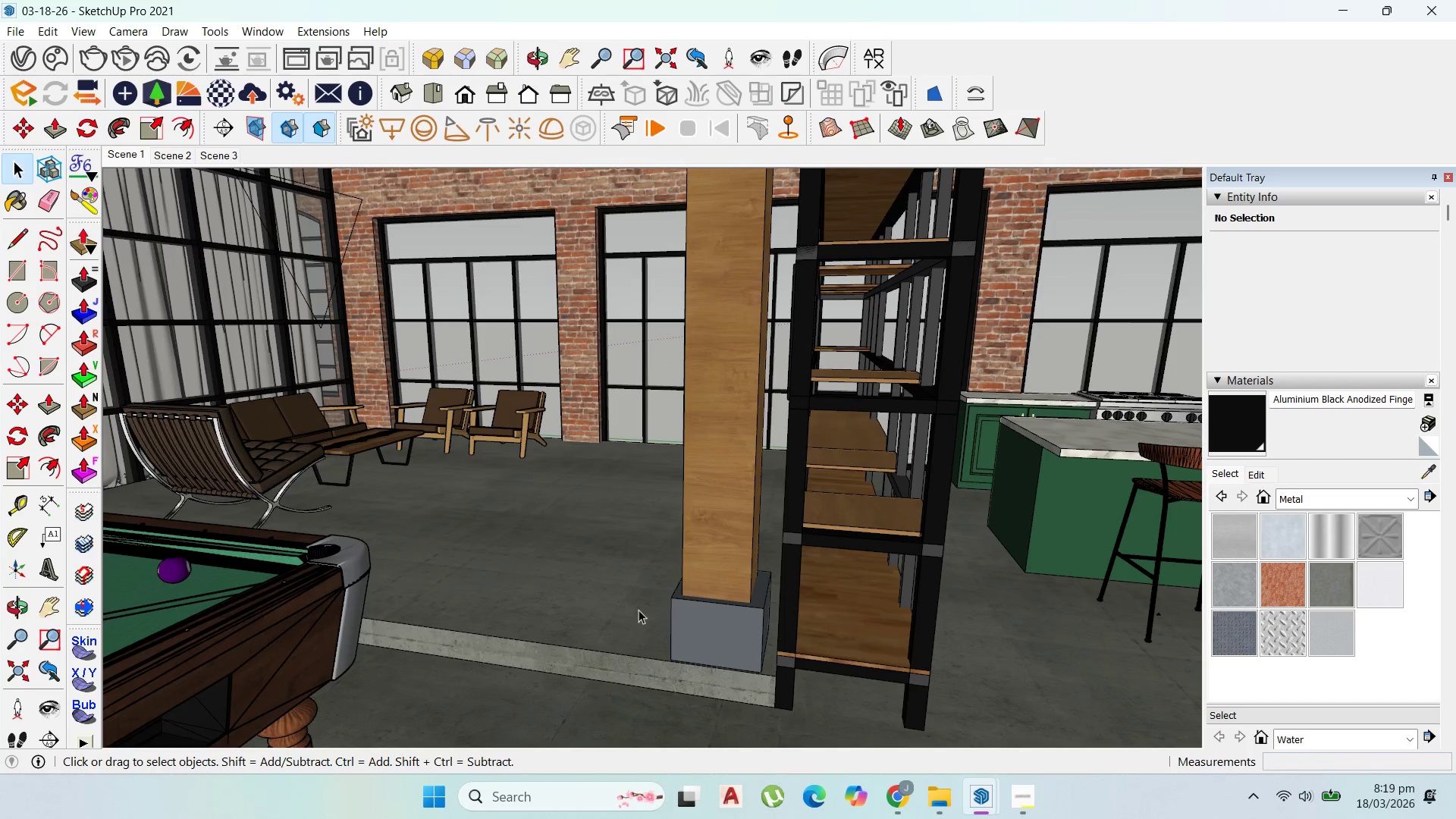 
double_click([596, 614])
 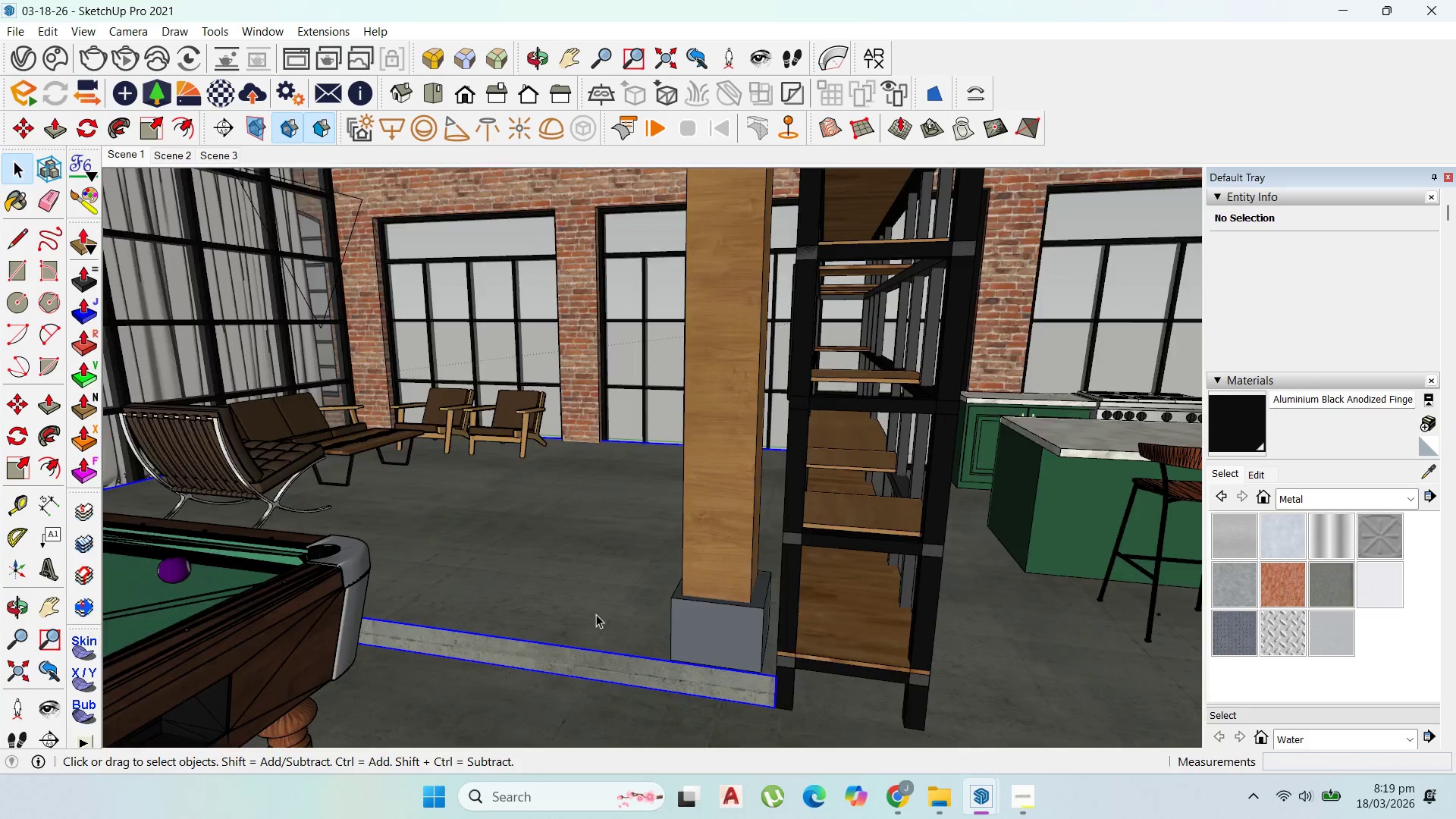 
triple_click([596, 614])
 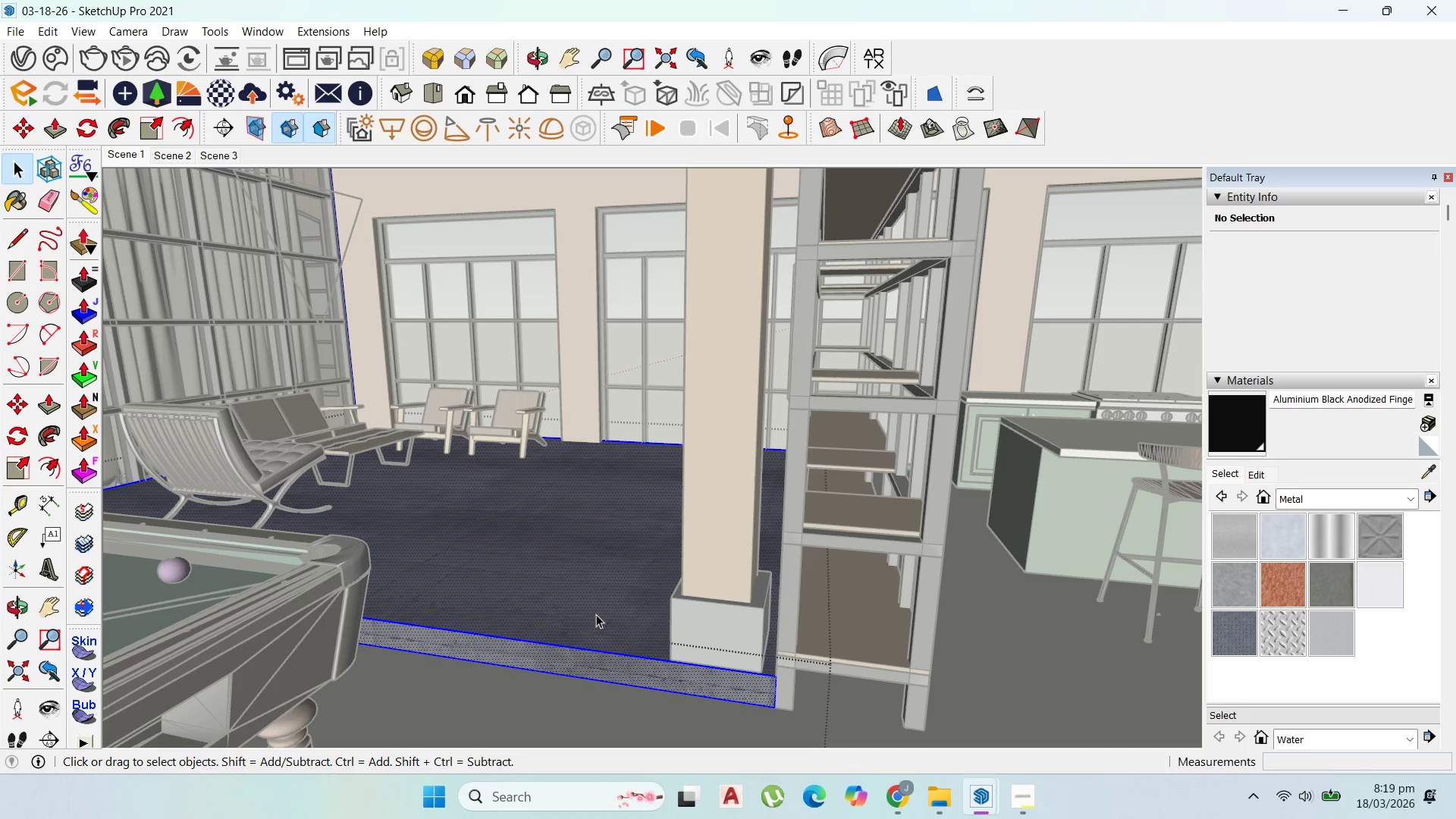 
triple_click([596, 614])
 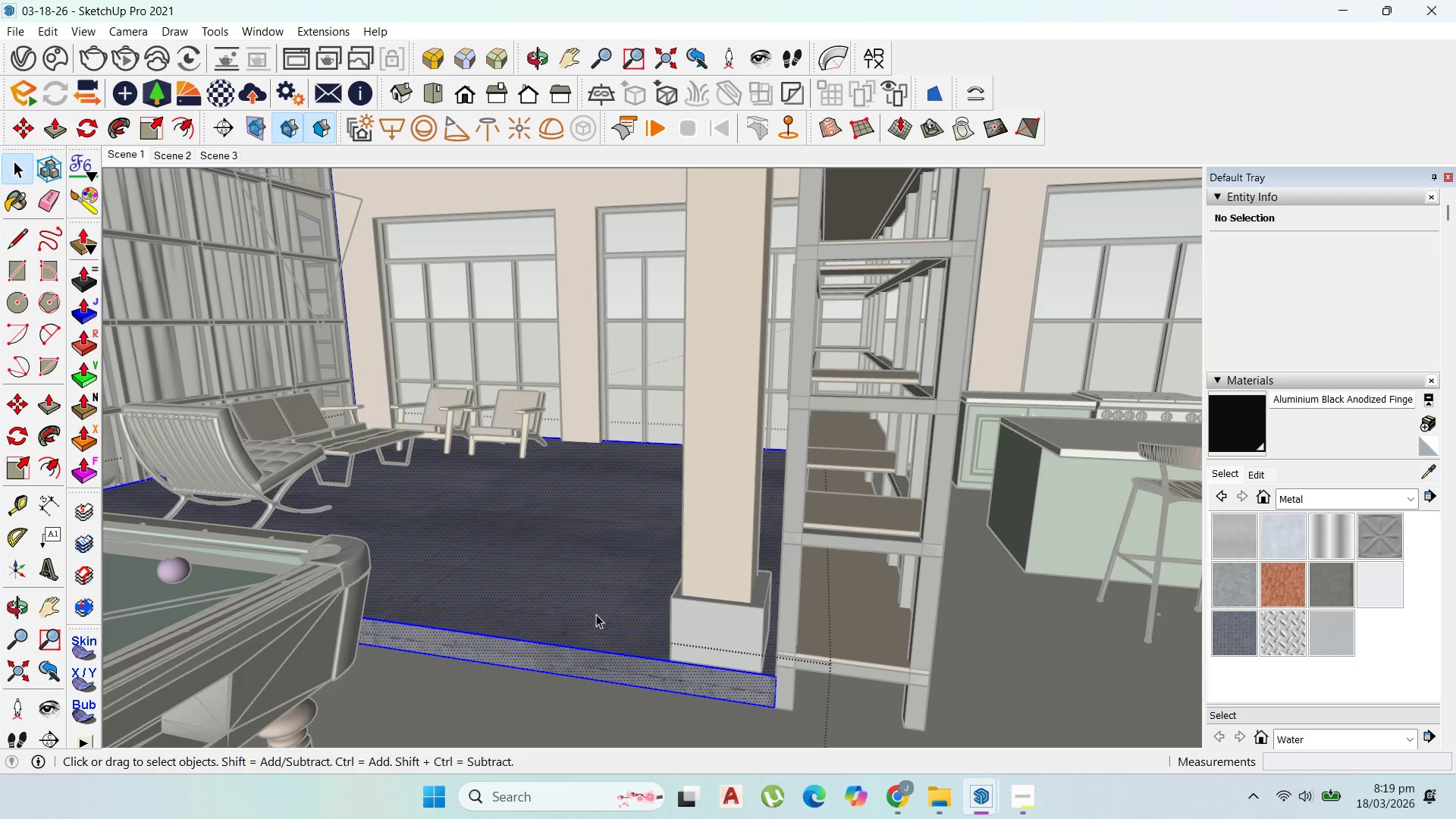 
triple_click([596, 614])
 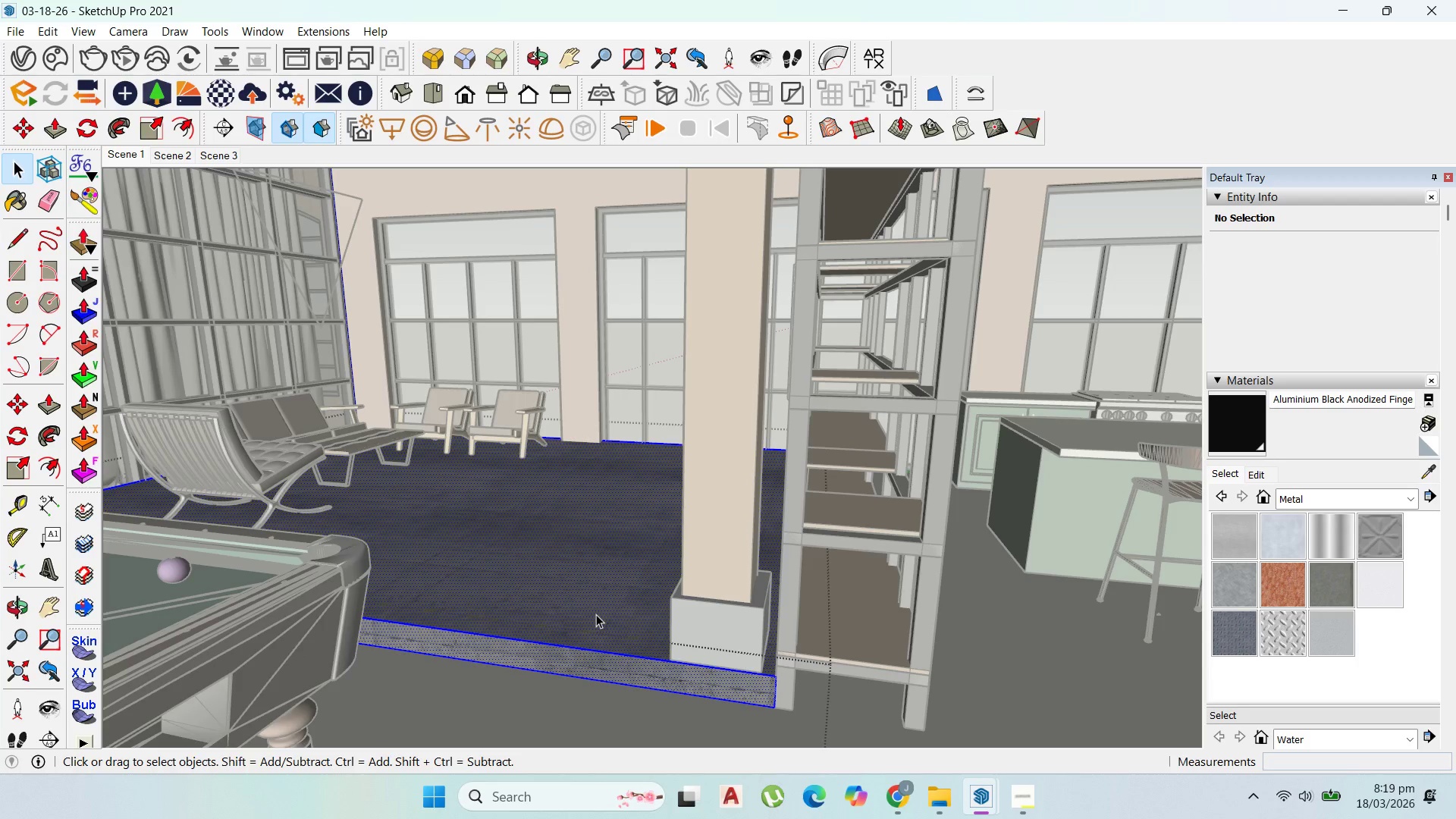 
triple_click([585, 575])
 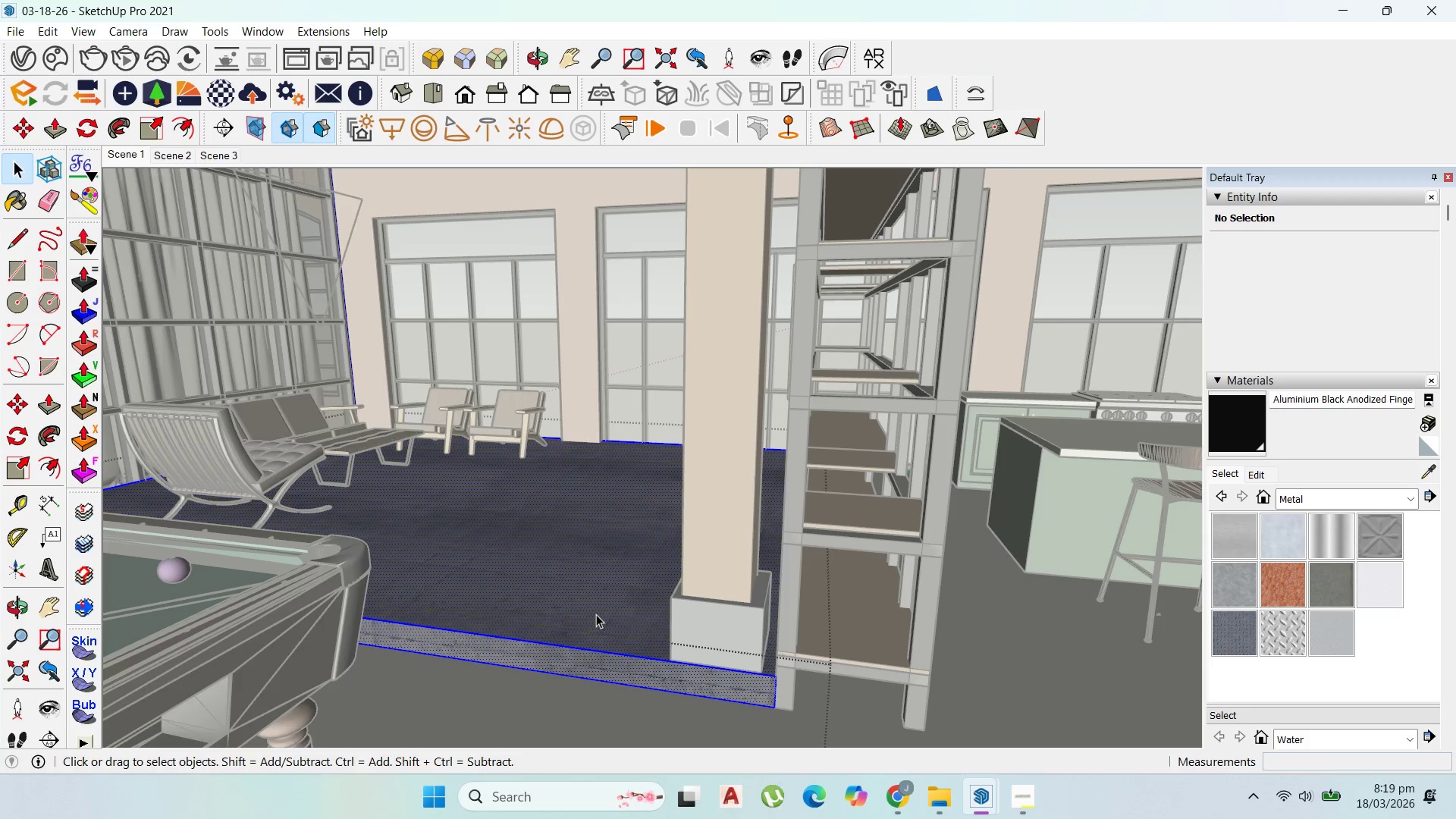 
triple_click([585, 575])
 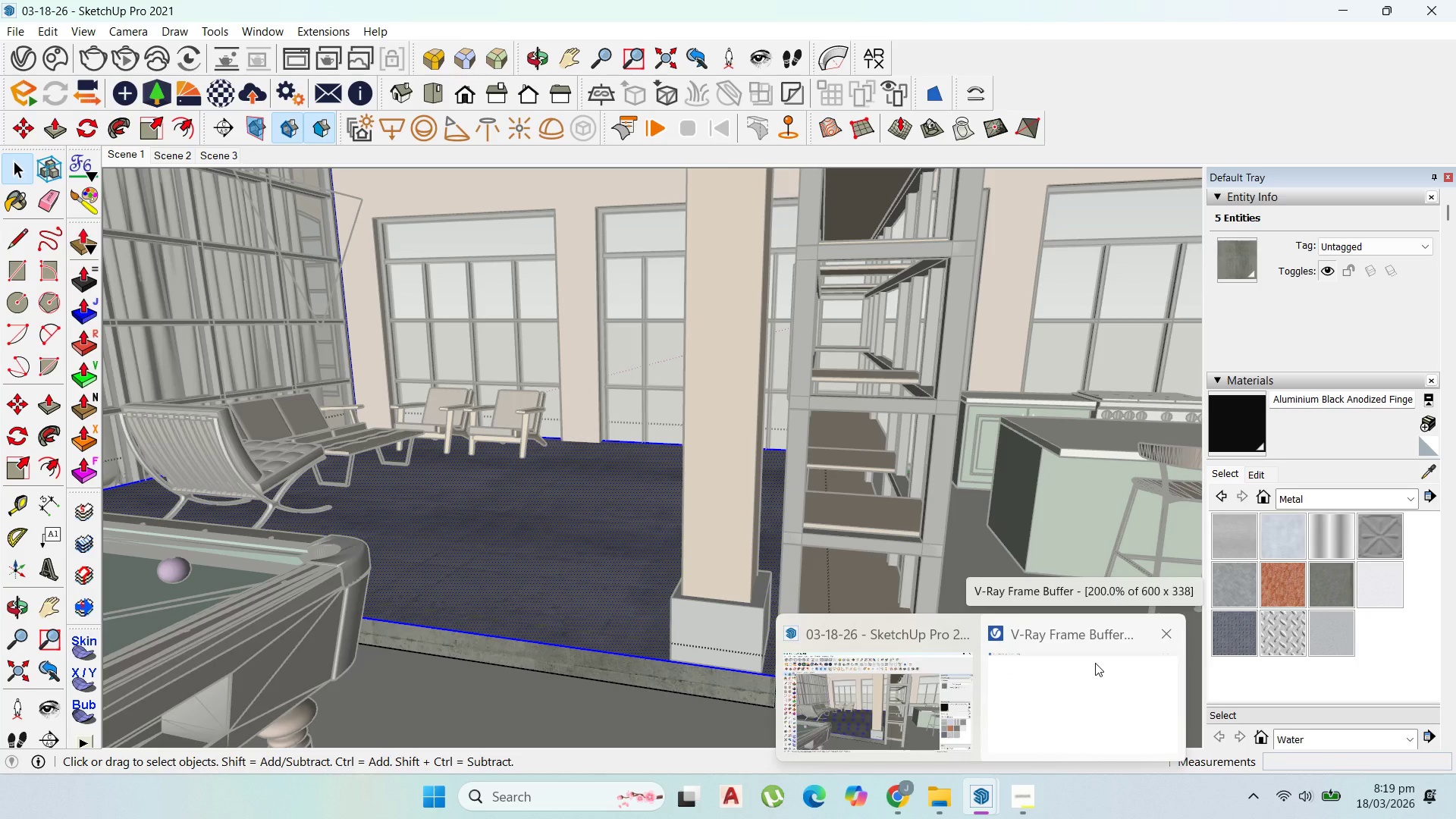 
wait(15.39)
 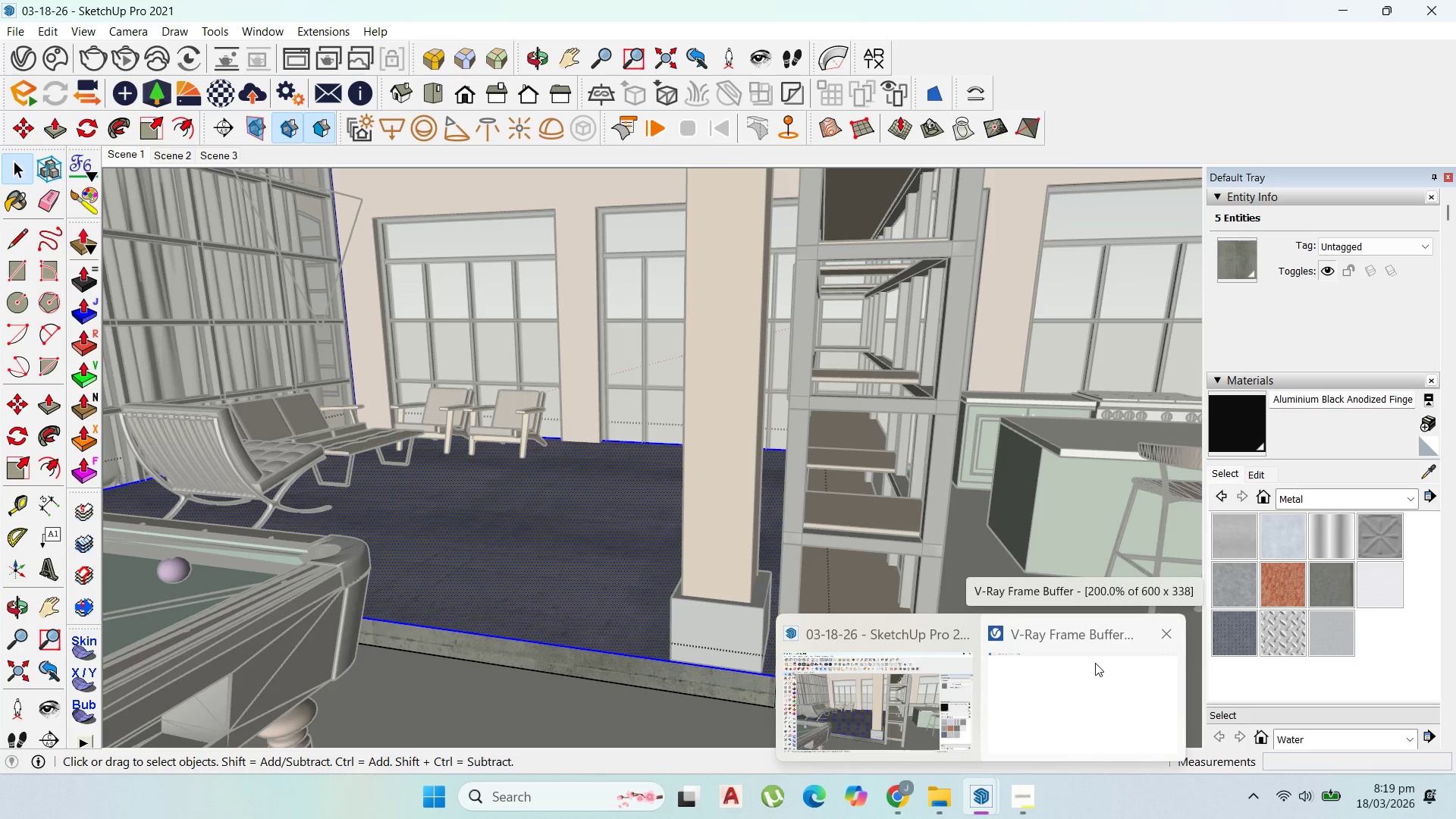 
scroll: coordinate [651, 613], scroll_direction: up, amount: 1.0
 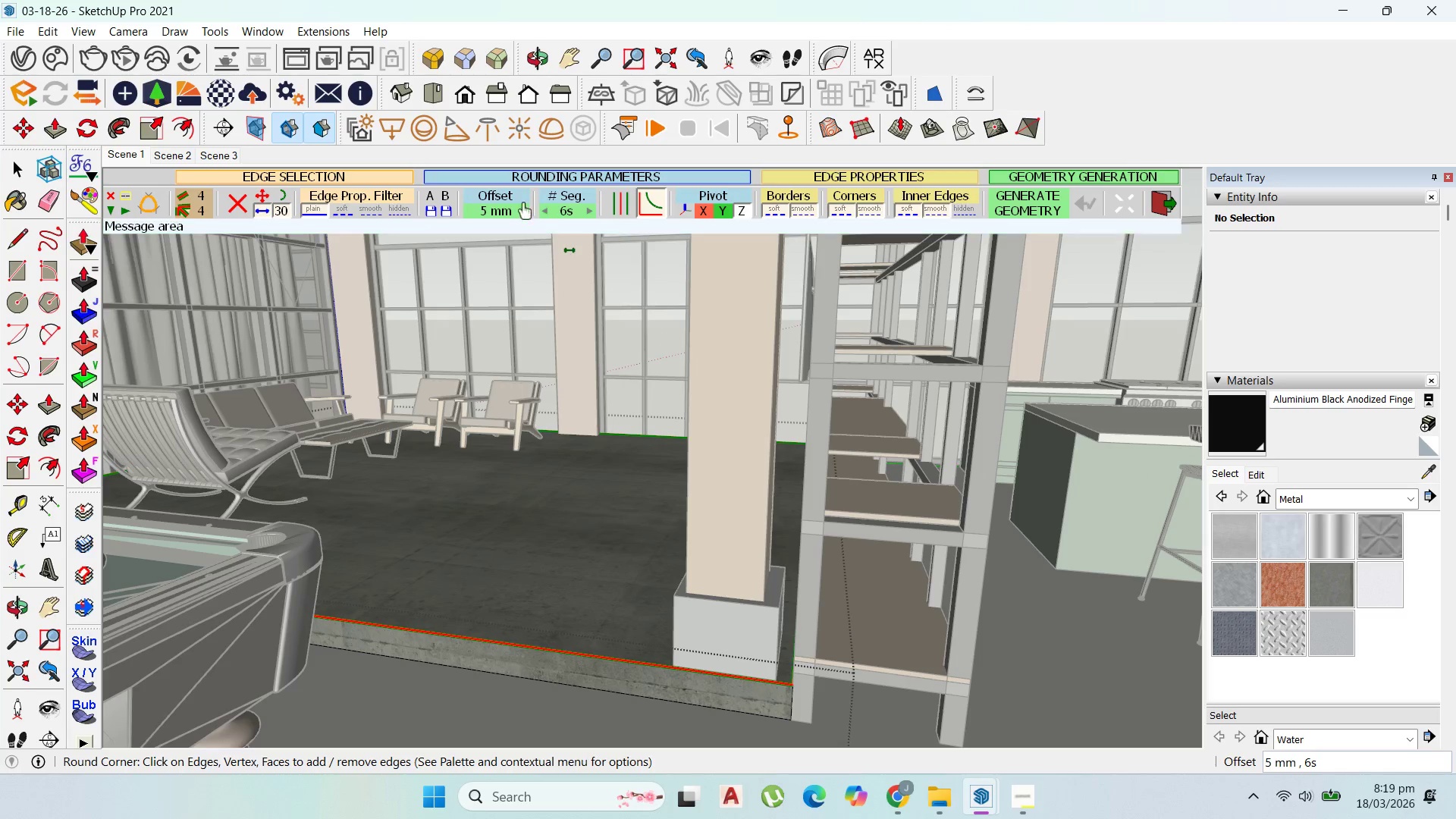 
left_click([497, 211])
 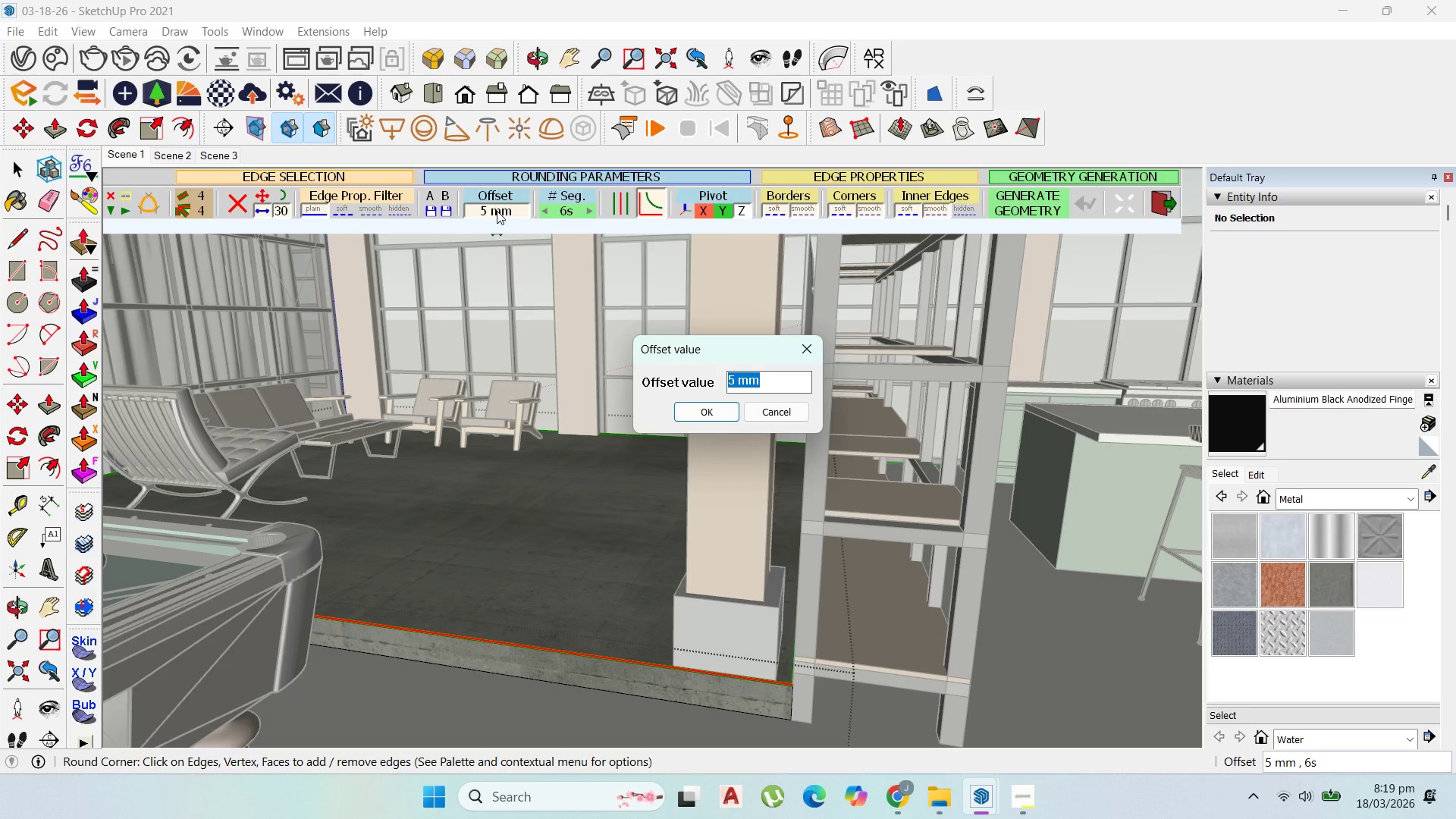 
key(Numpad2)
 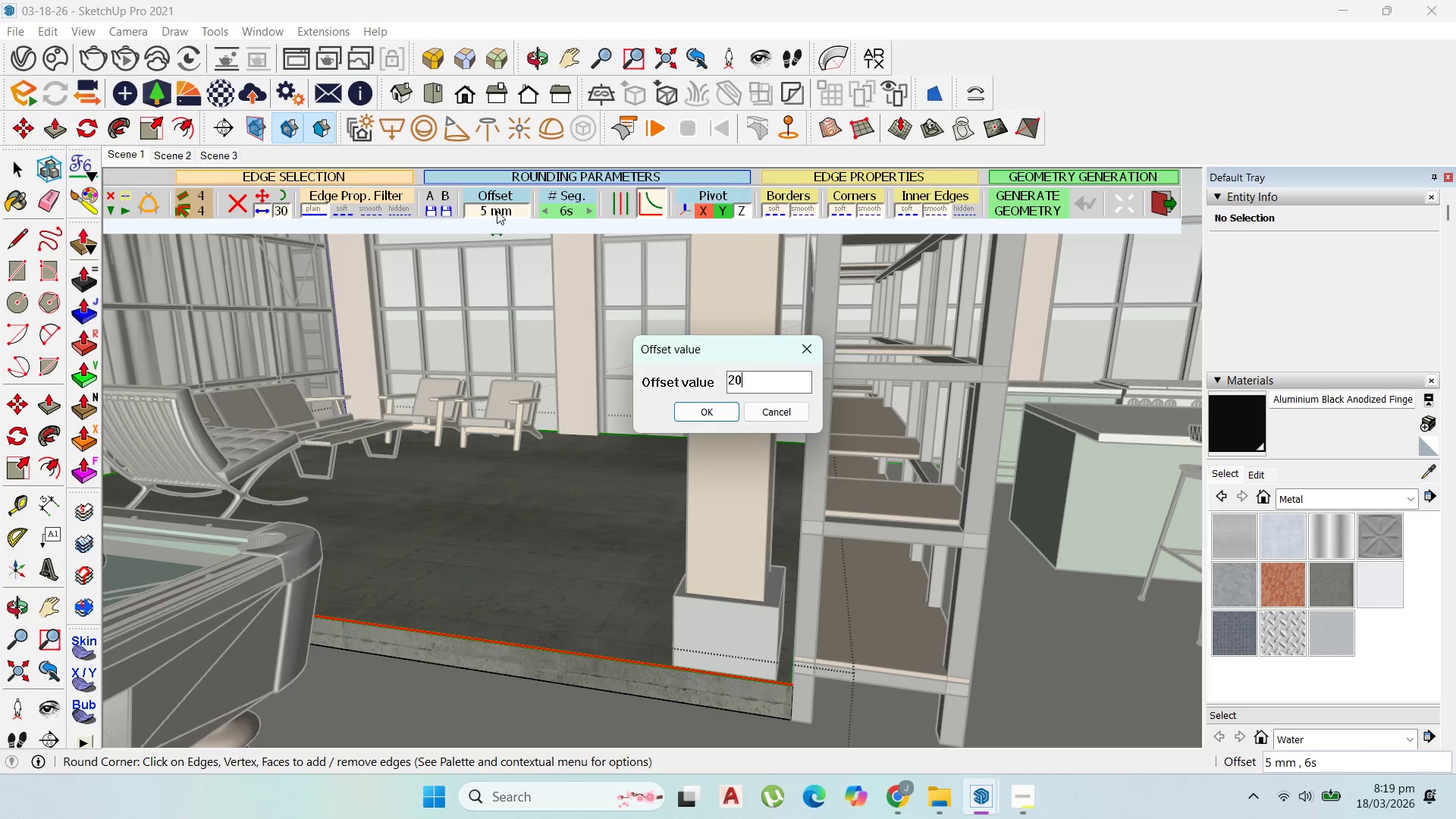 
key(Numpad0)
 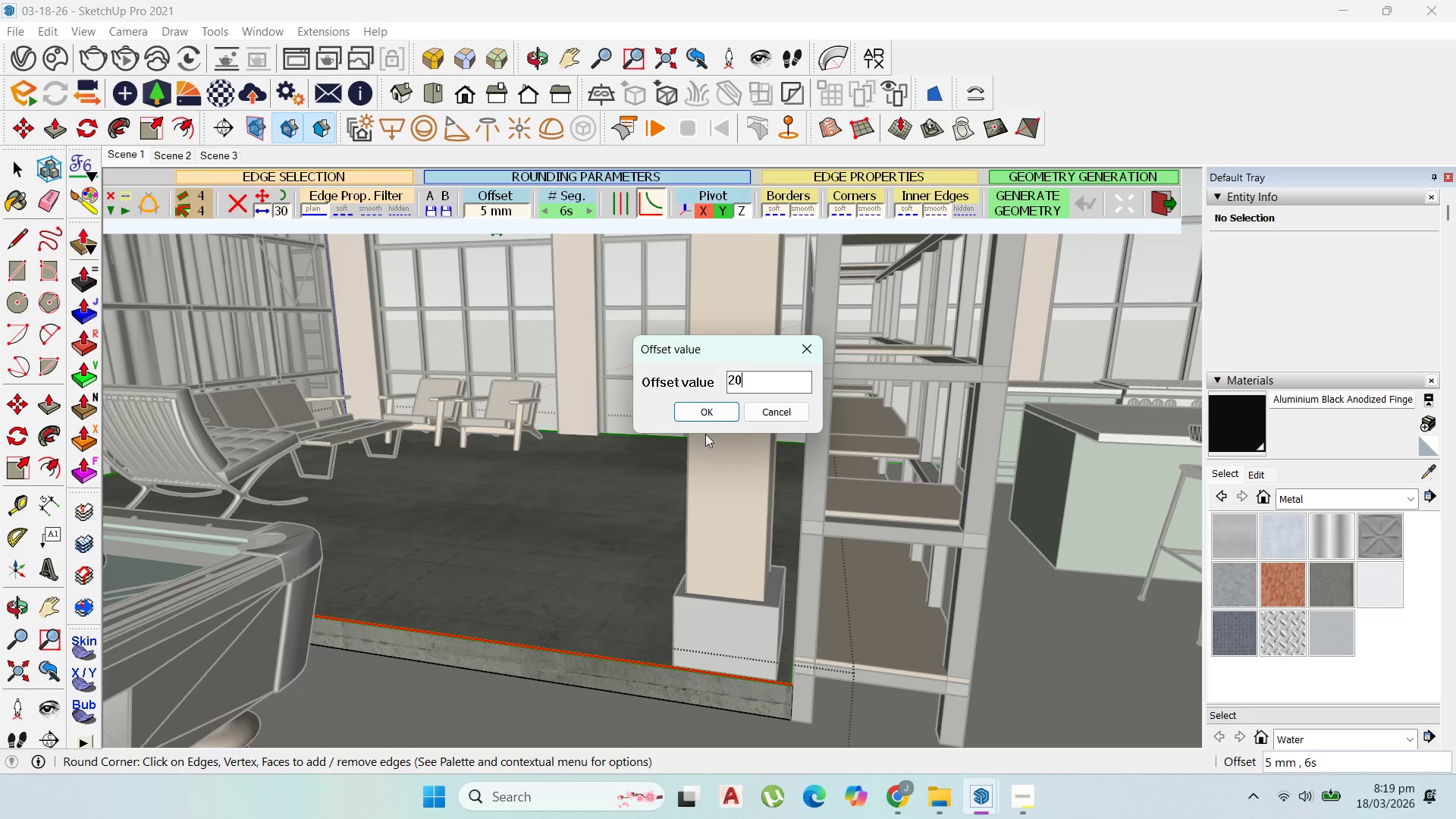 
left_click([709, 406])
 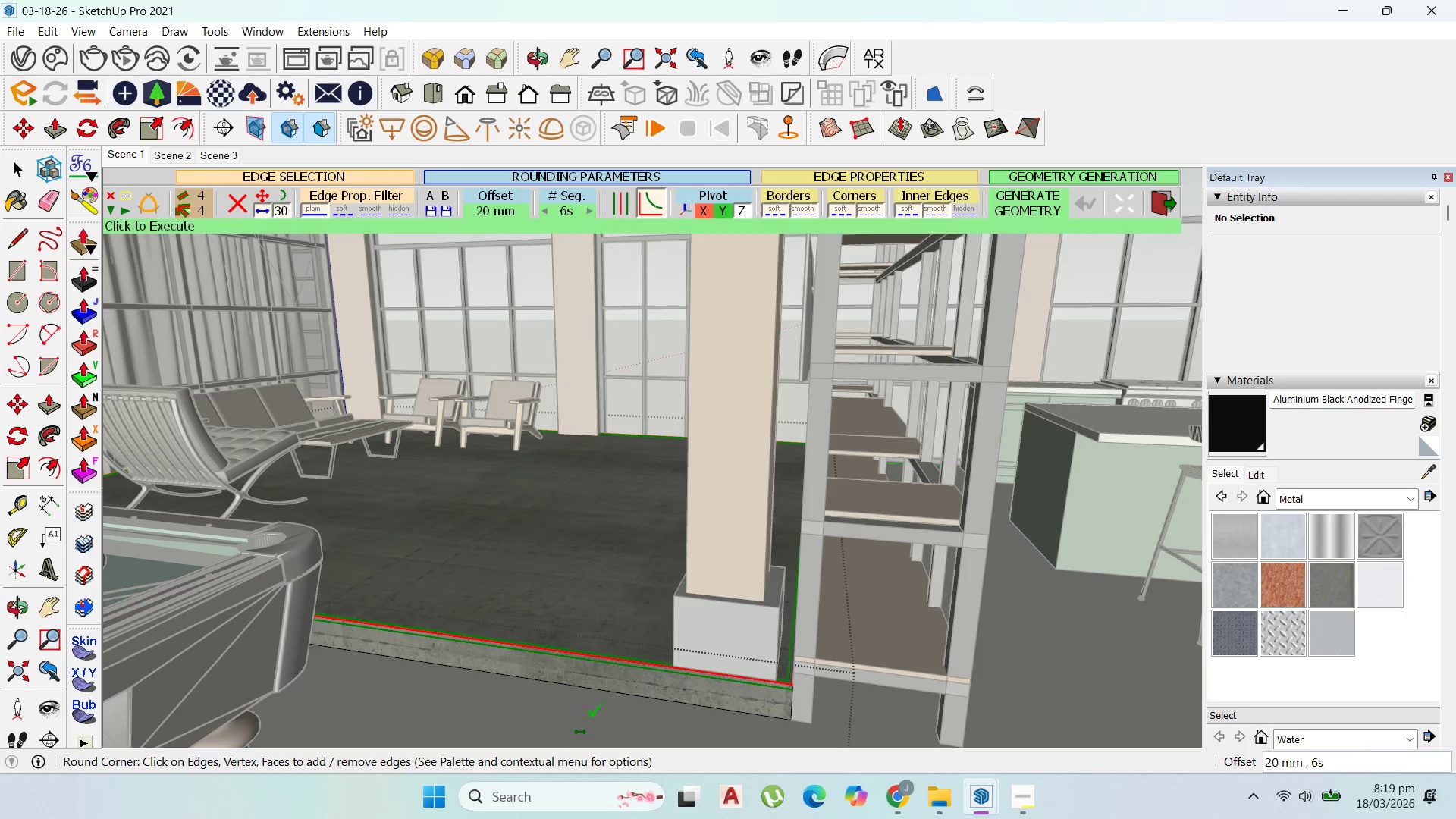 
scroll: coordinate [592, 689], scroll_direction: up, amount: 11.0
 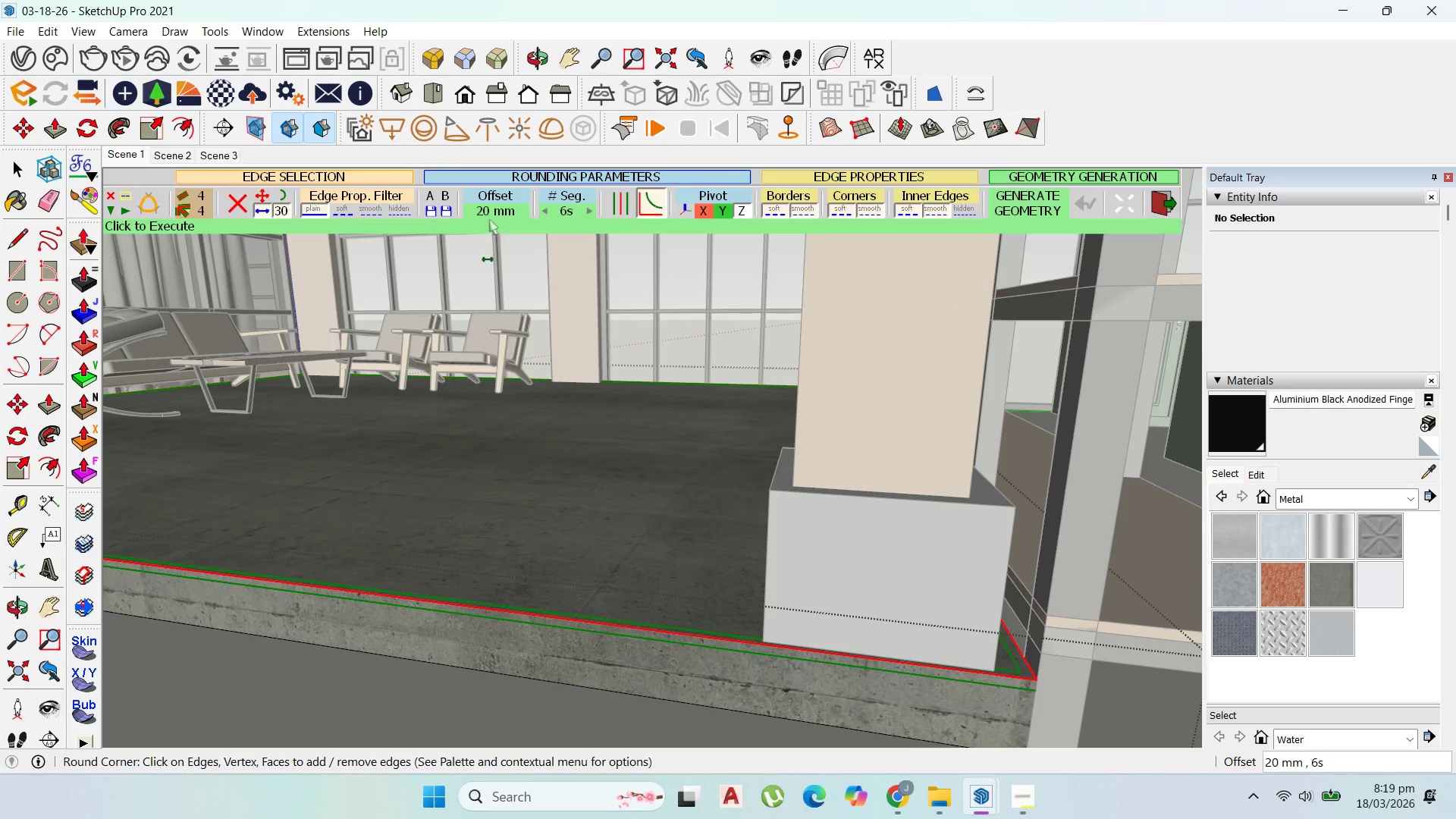 
left_click([490, 208])
 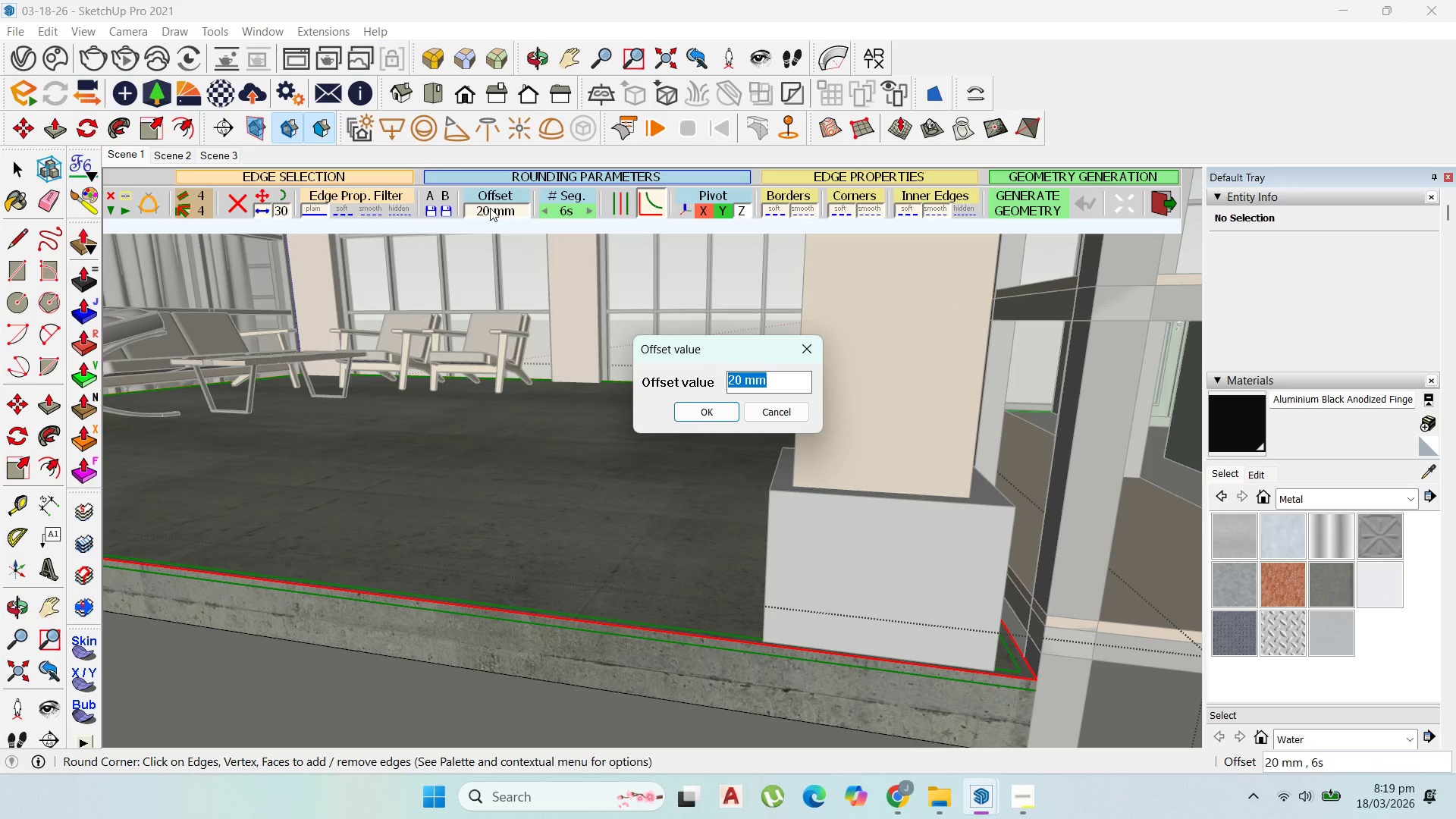 
key(Numpad1)
 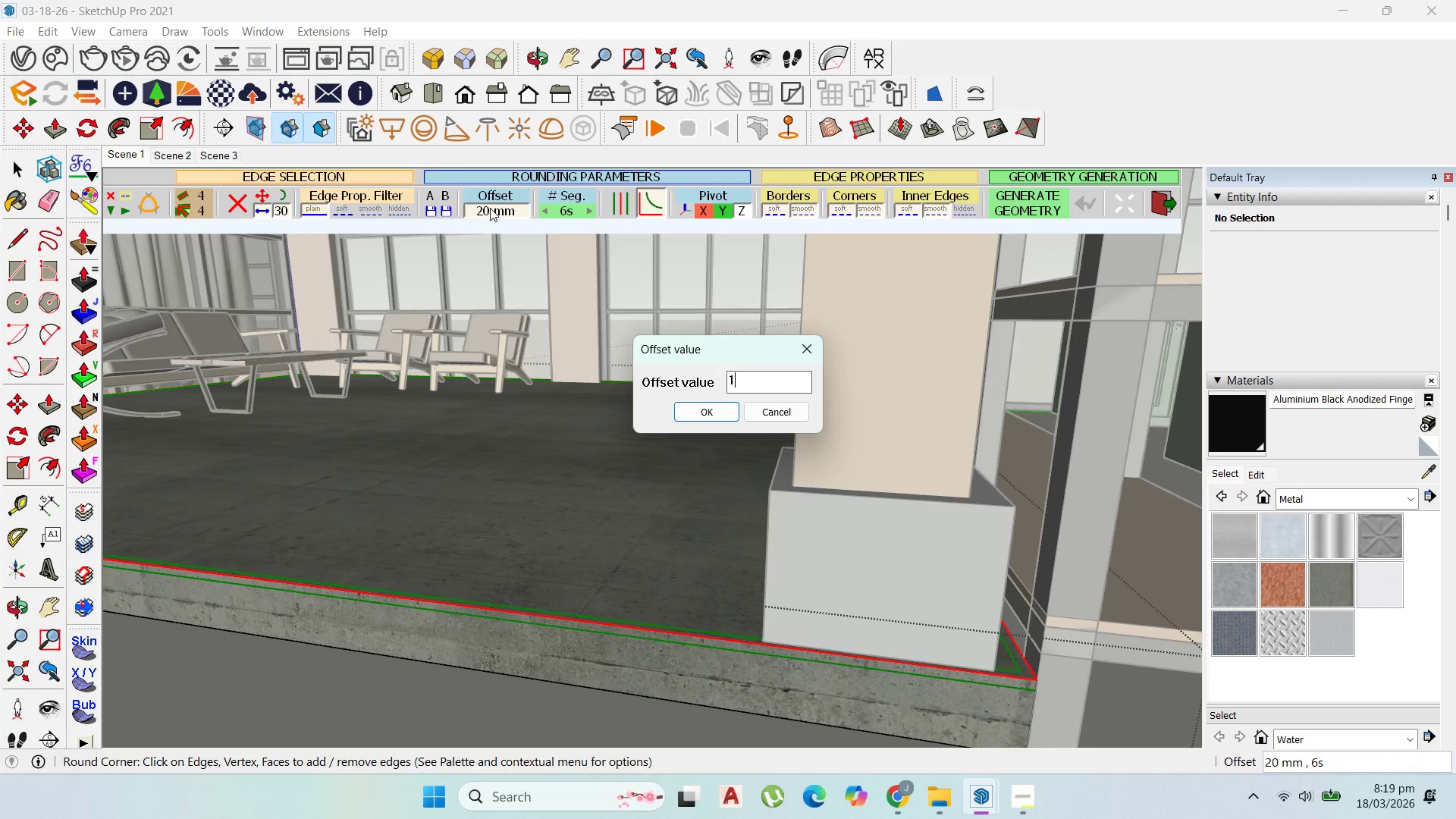 
key(Numpad6)
 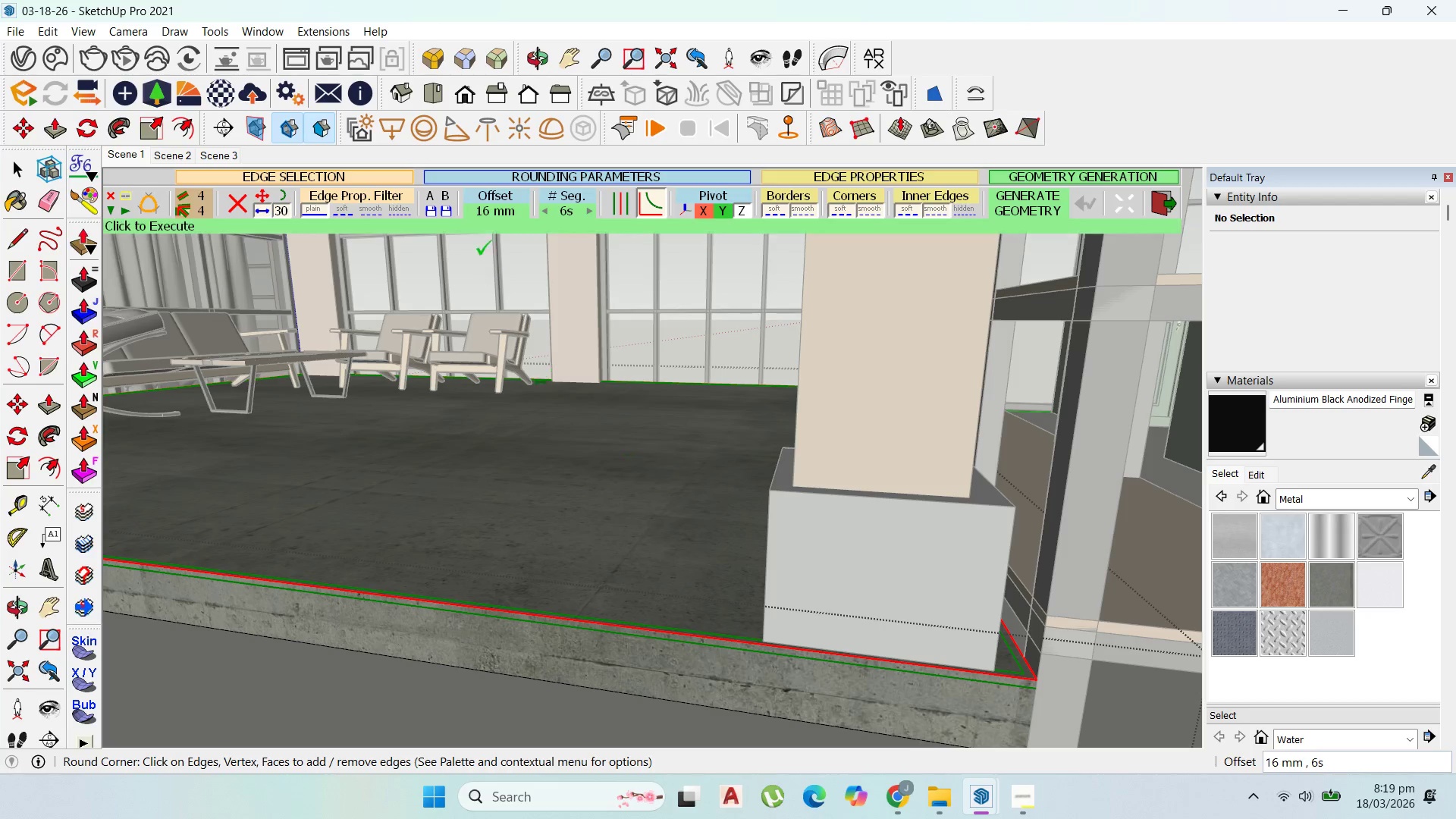 
left_click([1007, 203])
 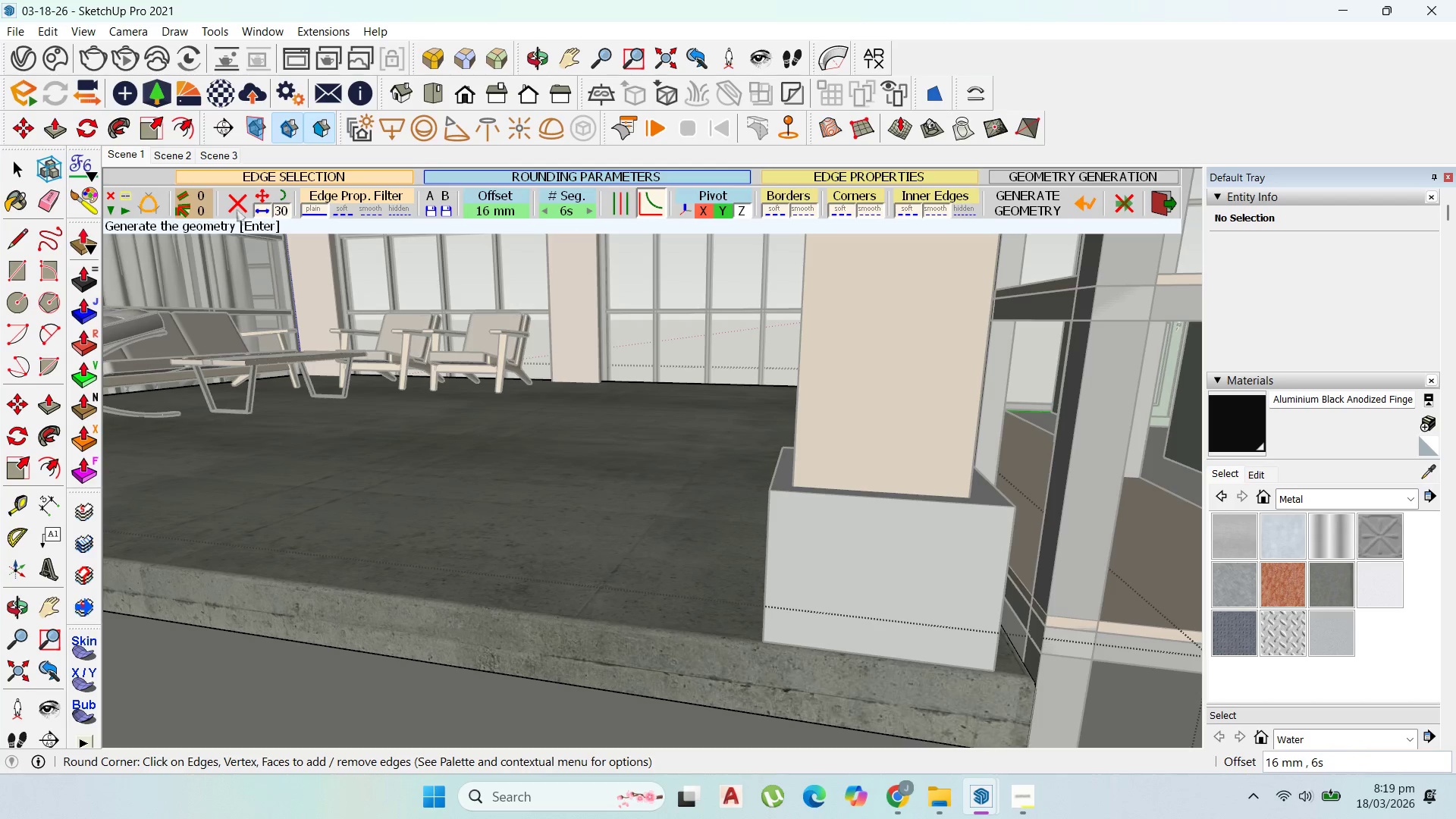 
left_click([16, 174])
 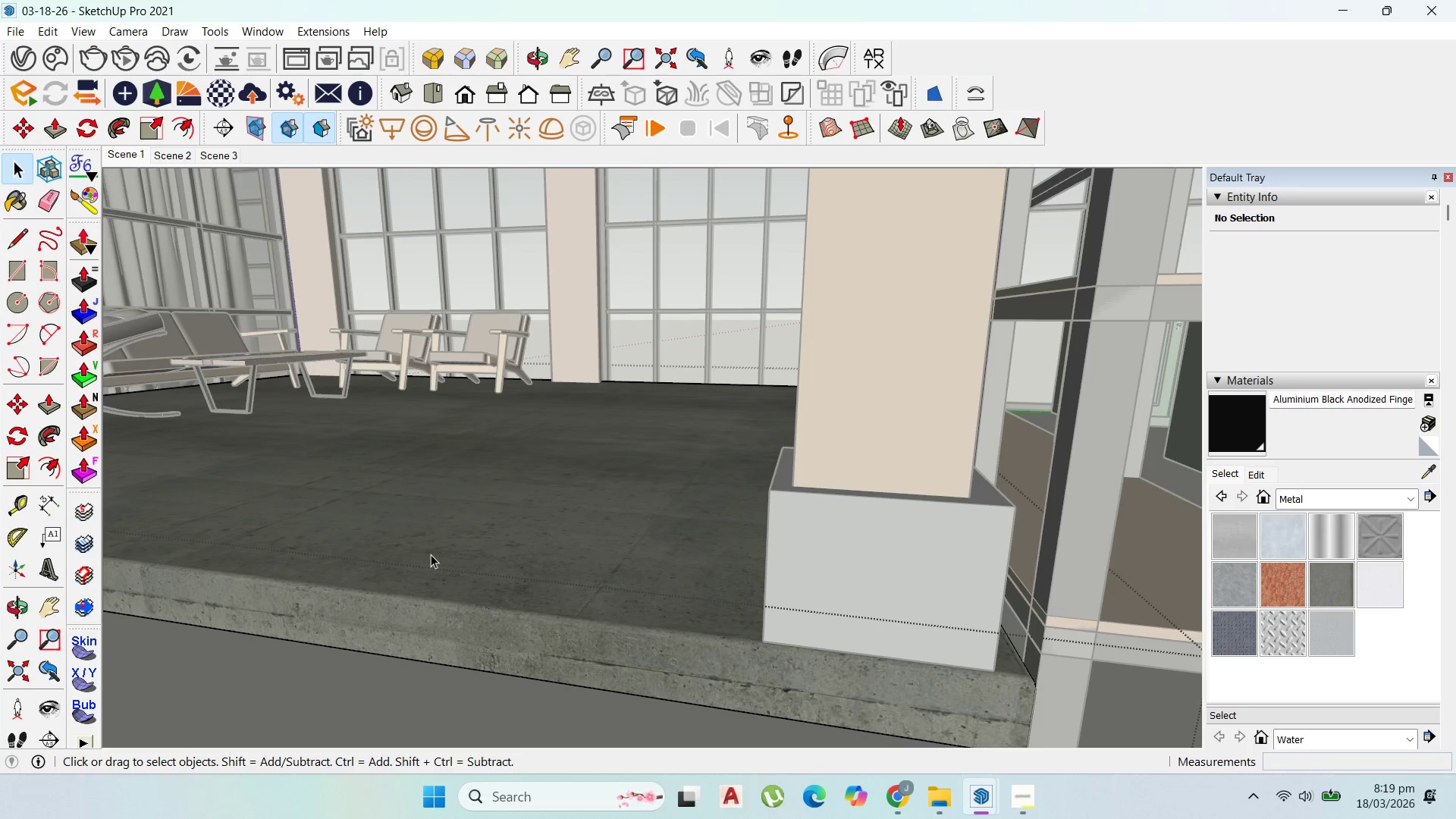 
key(Escape)
 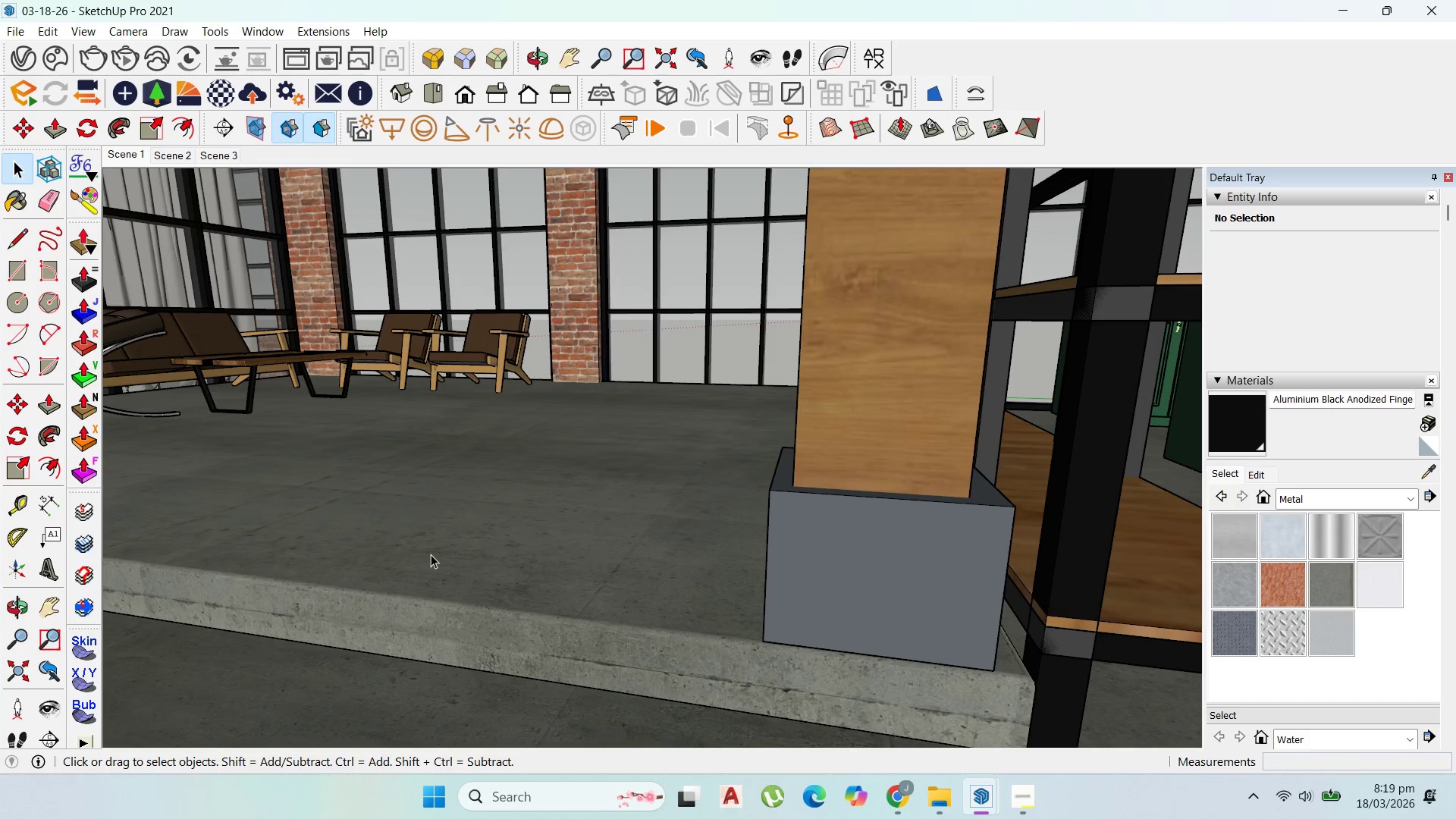 
key(Escape)
 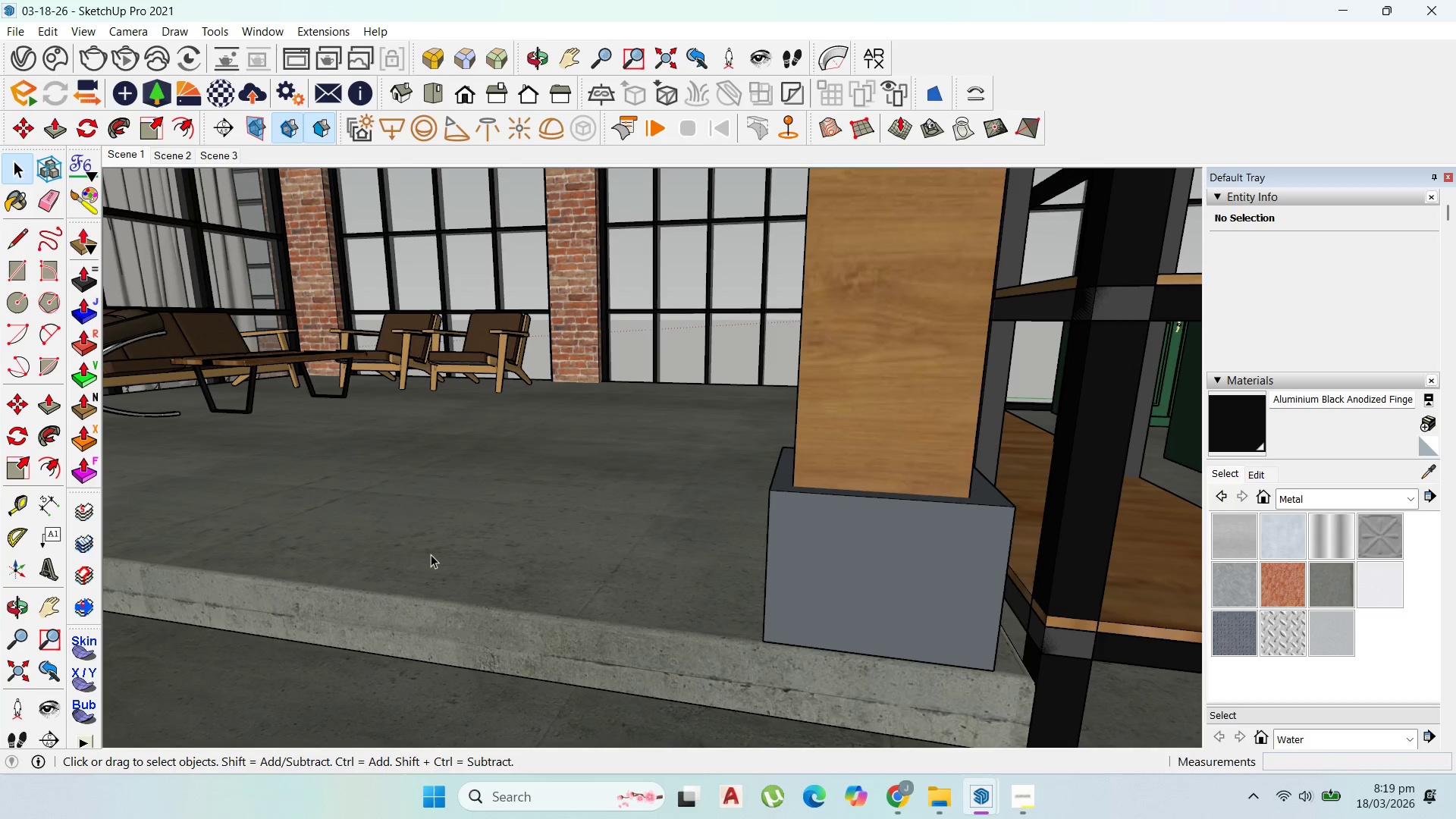 
key(Escape)
 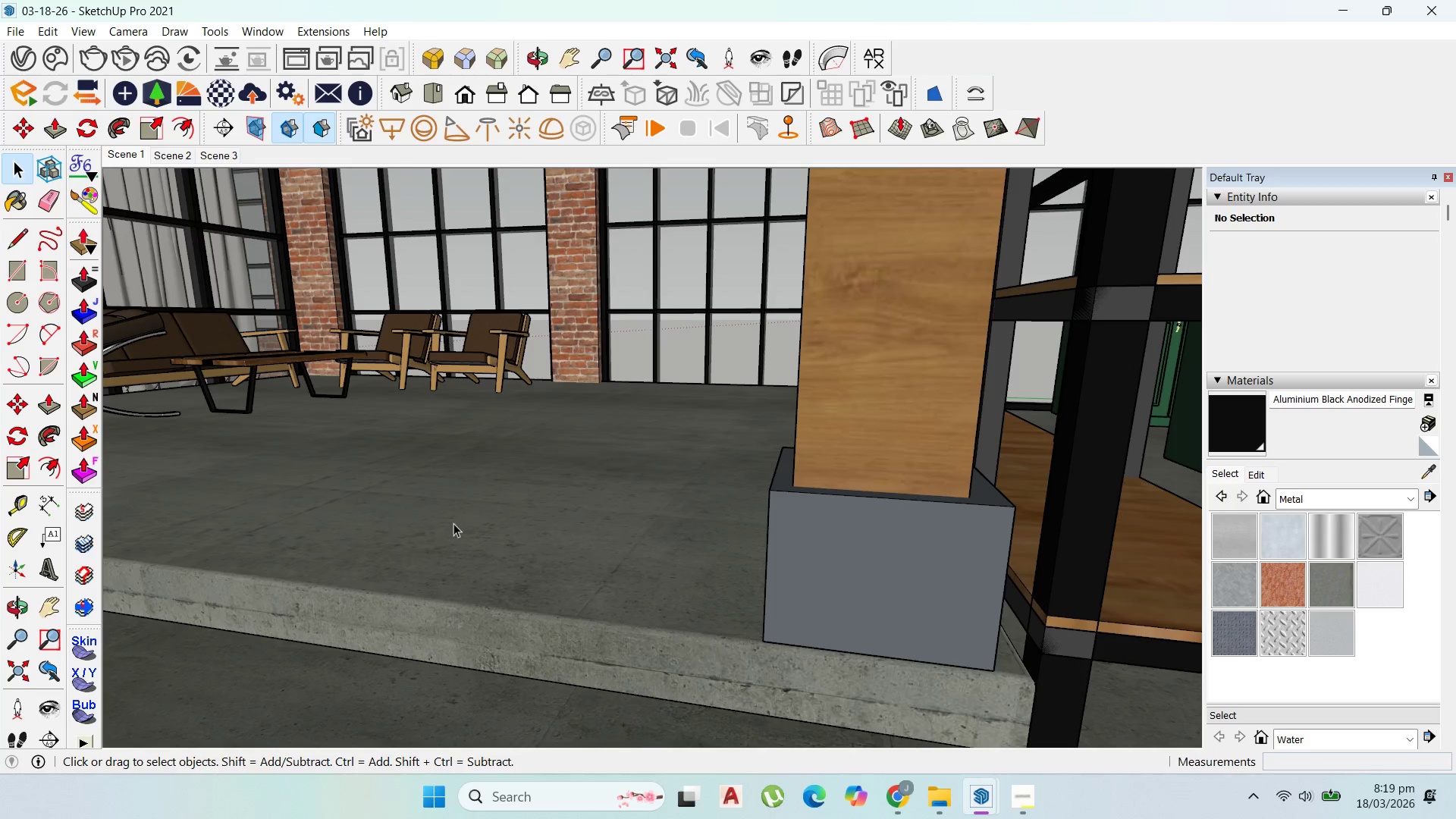 
scroll: coordinate [621, 623], scroll_direction: down, amount: 7.0
 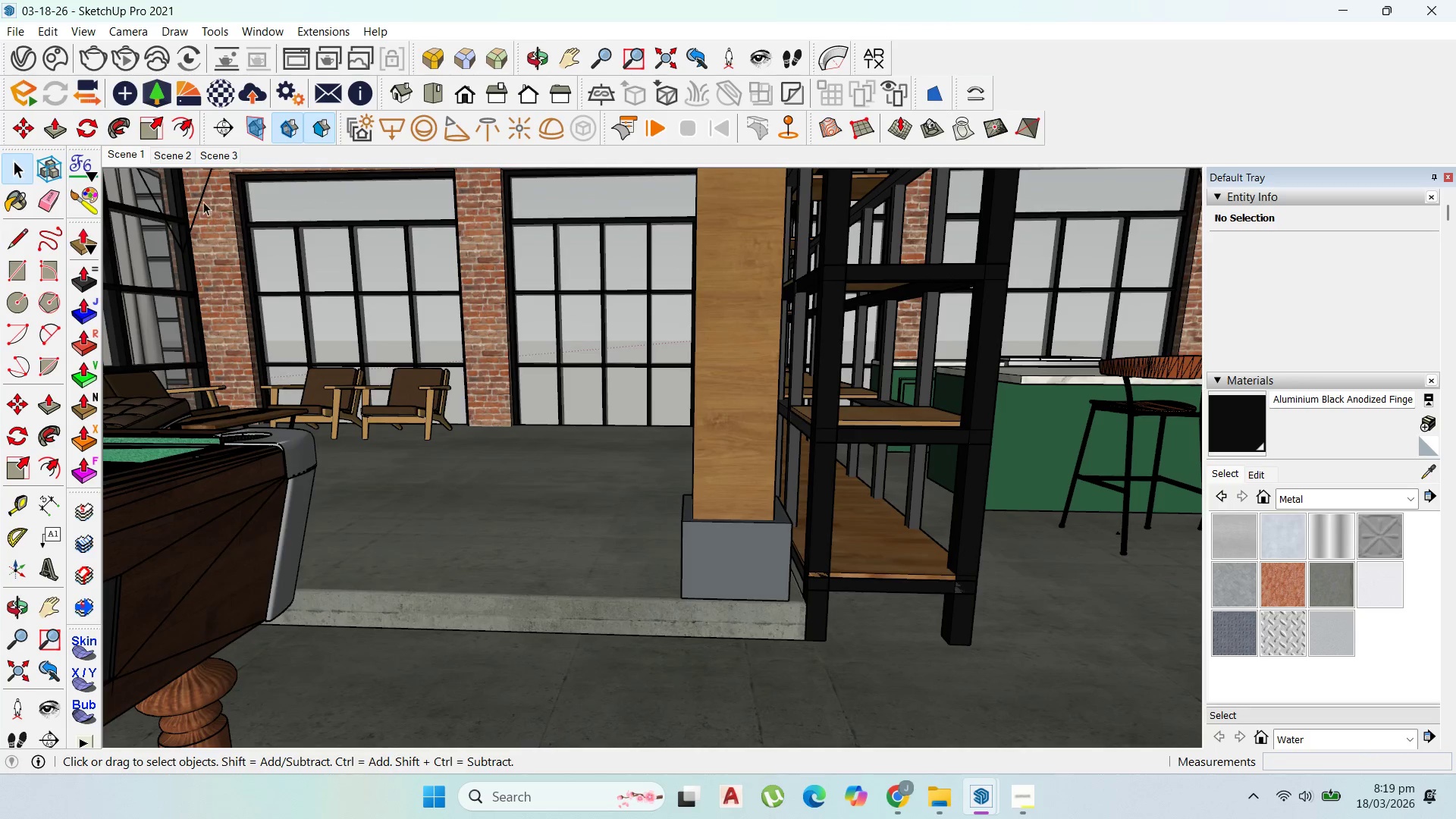 
left_click([127, 160])
 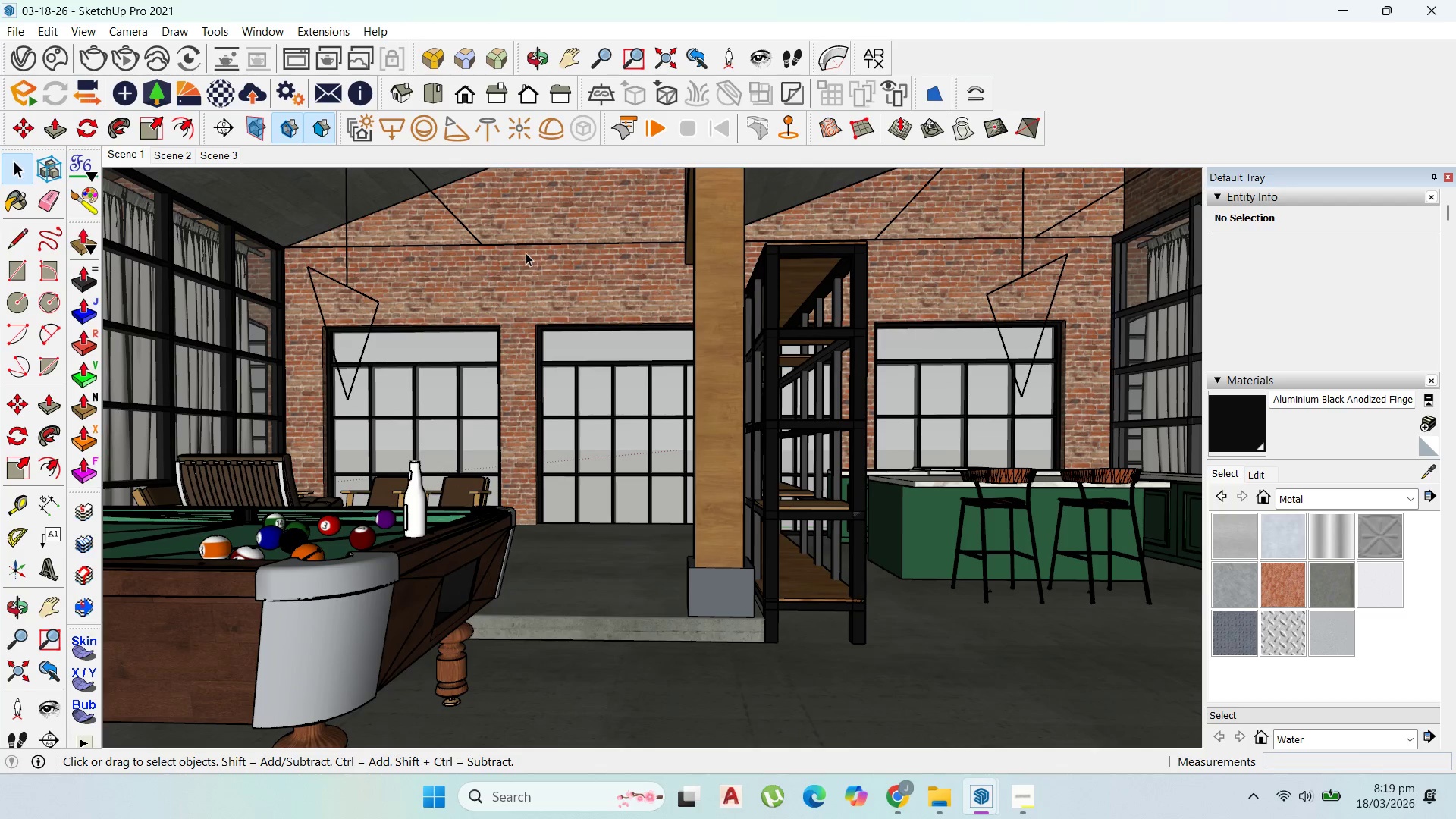 
wait(7.33)
 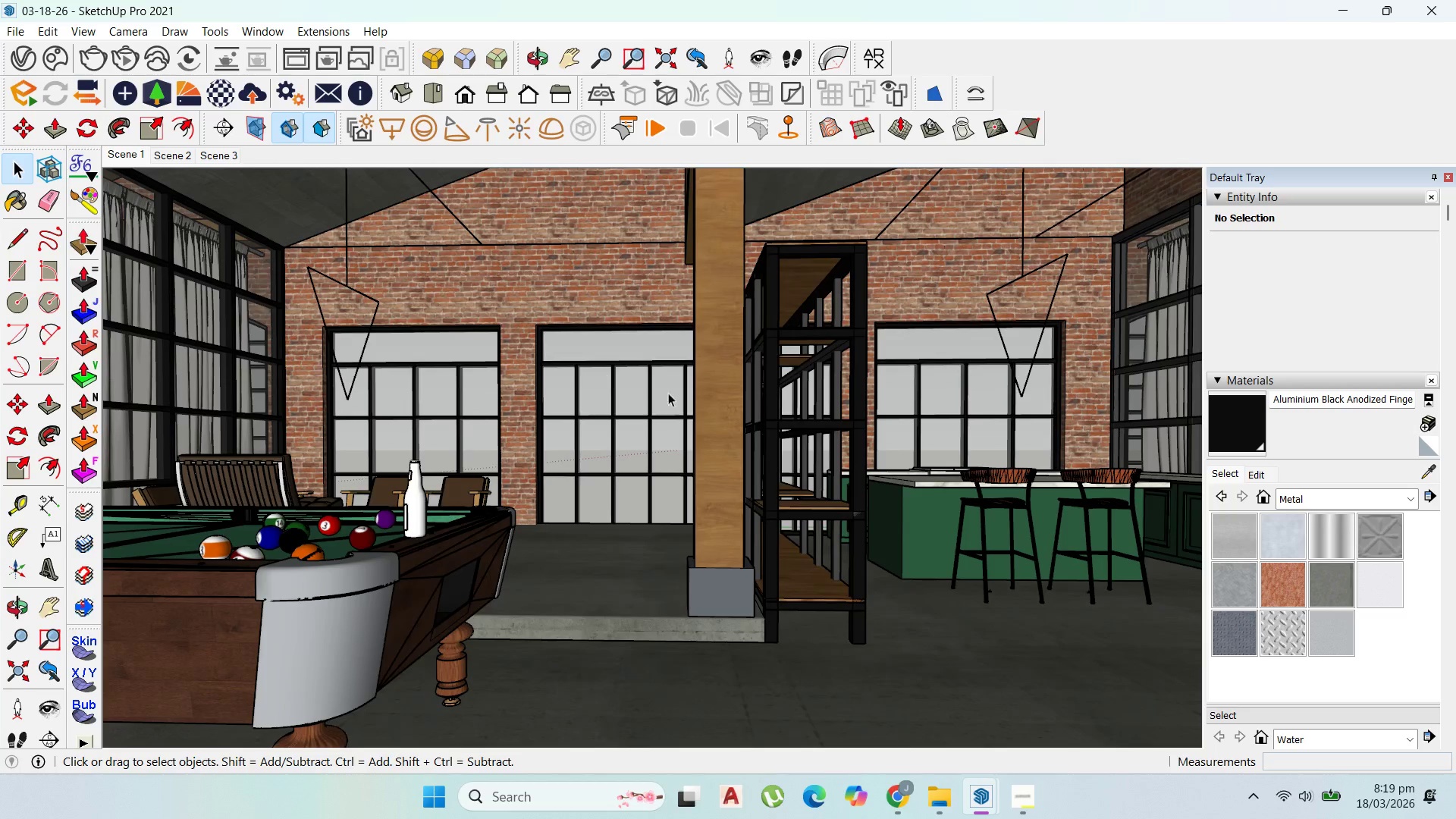 
left_click_drag(start_coordinate=[461, 241], to_coordinate=[469, 353])
 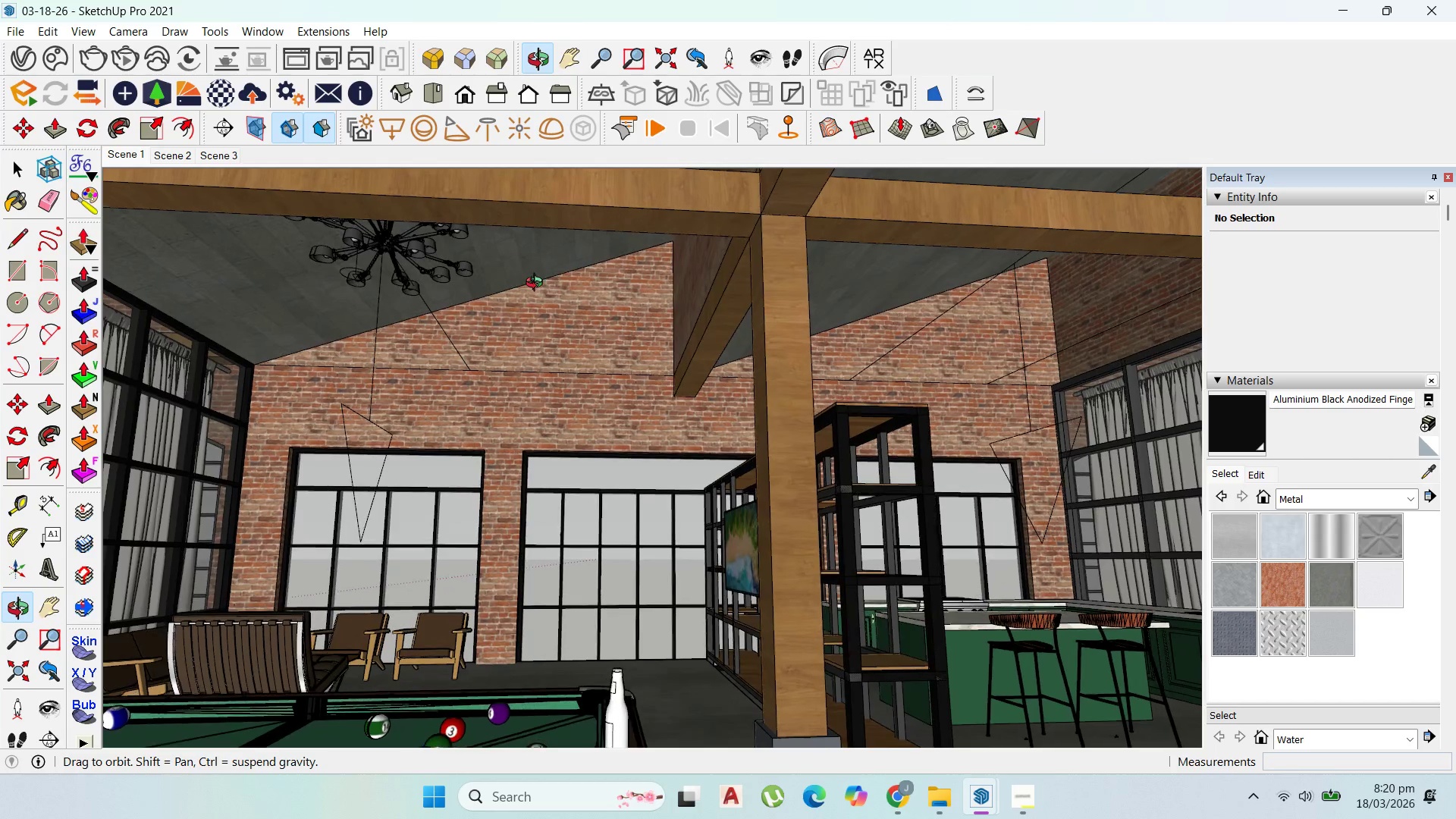 
scroll: coordinate [691, 408], scroll_direction: up, amount: 11.0
 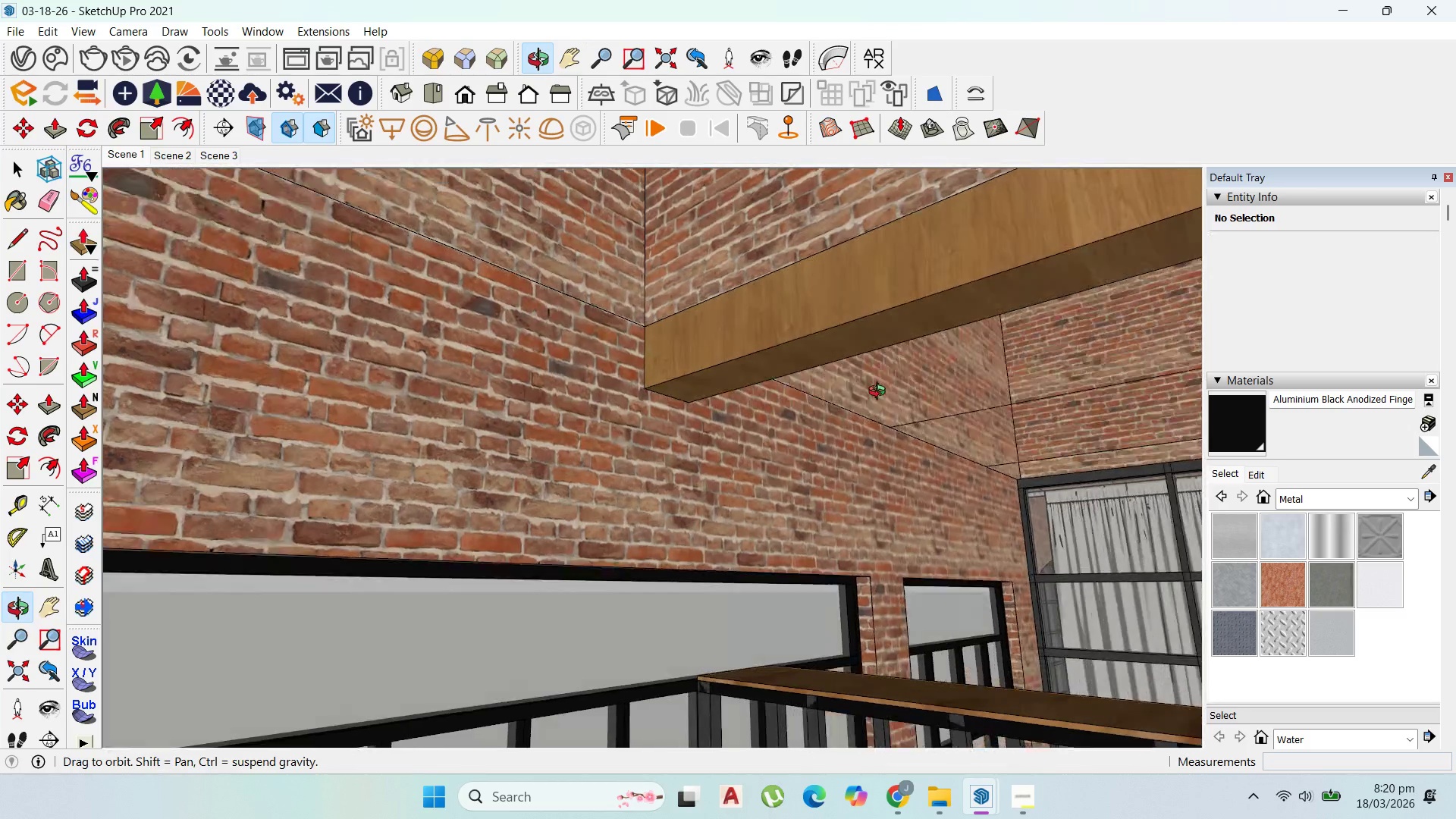 
scroll: coordinate [799, 398], scroll_direction: down, amount: 13.0
 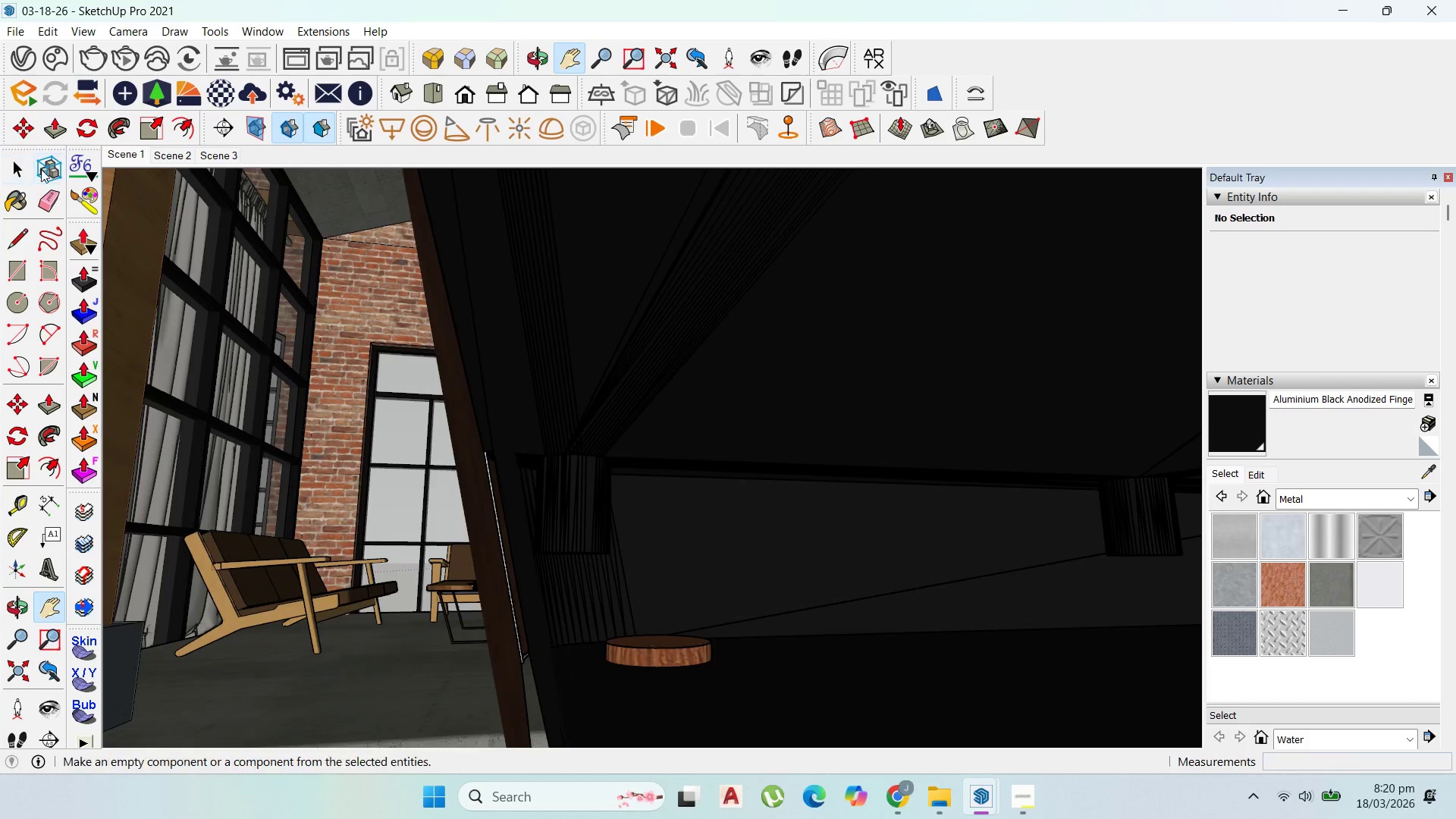 
left_click([122, 152])
 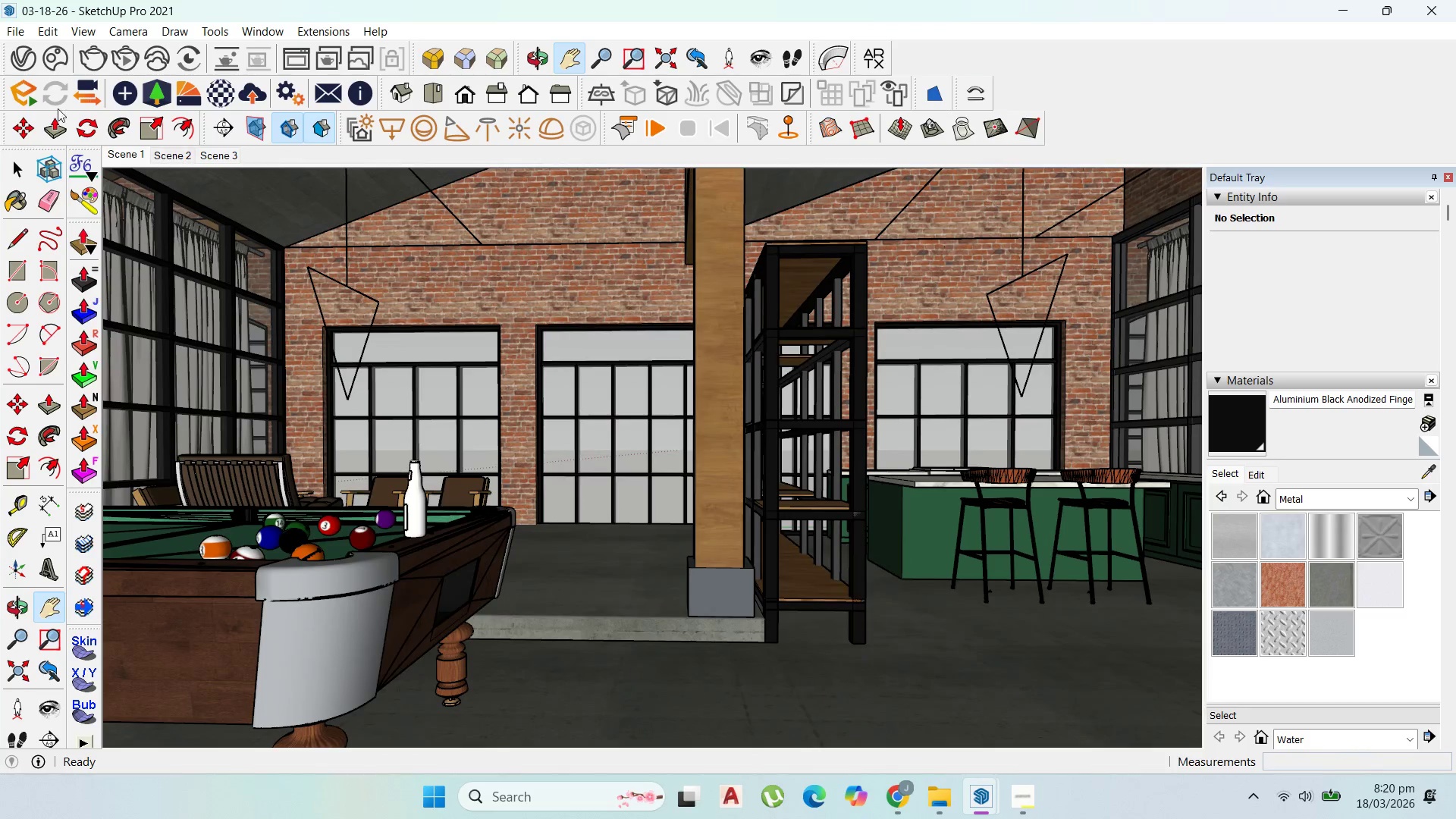 
left_click([29, 48])
 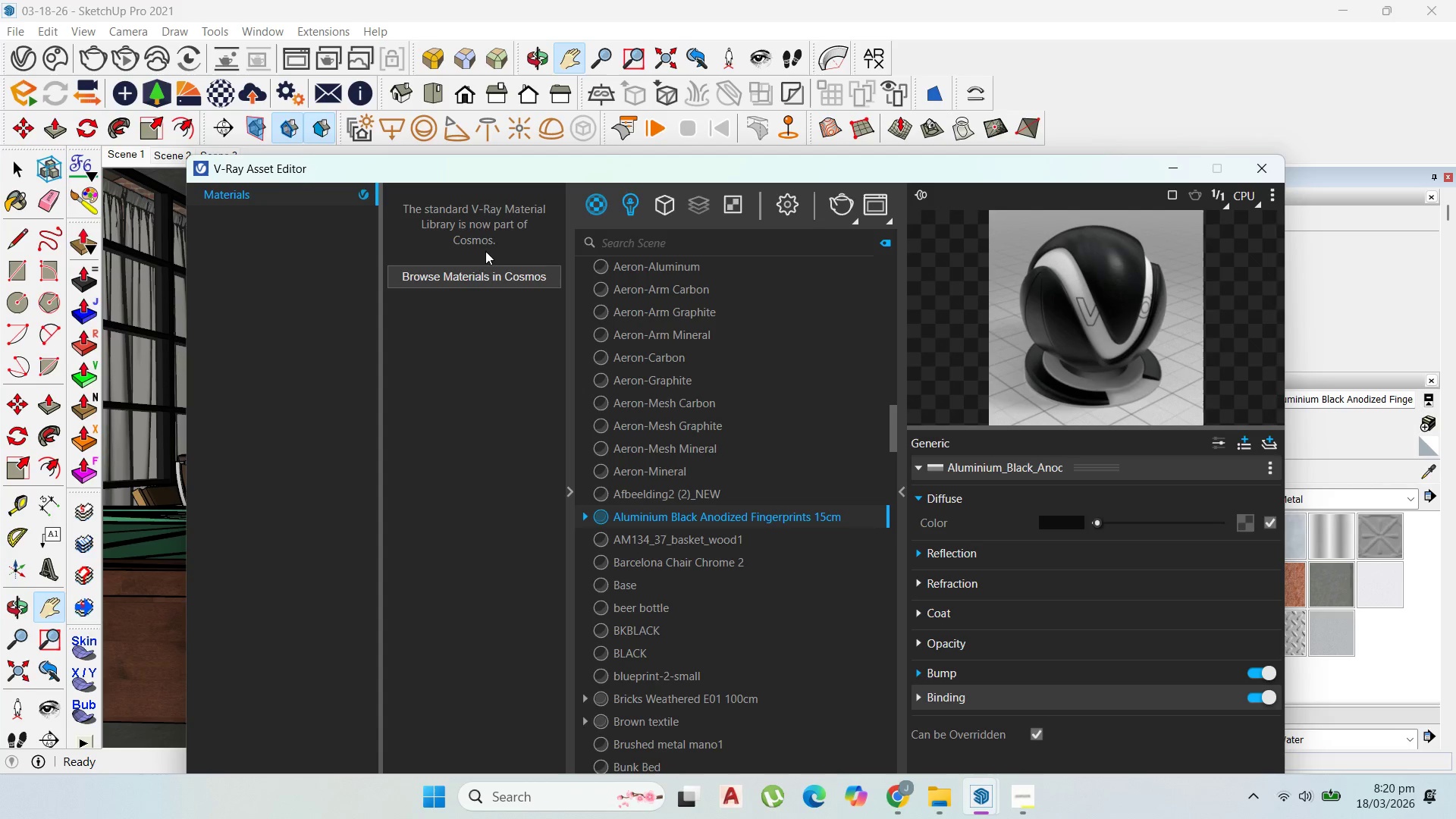 
left_click([470, 275])
 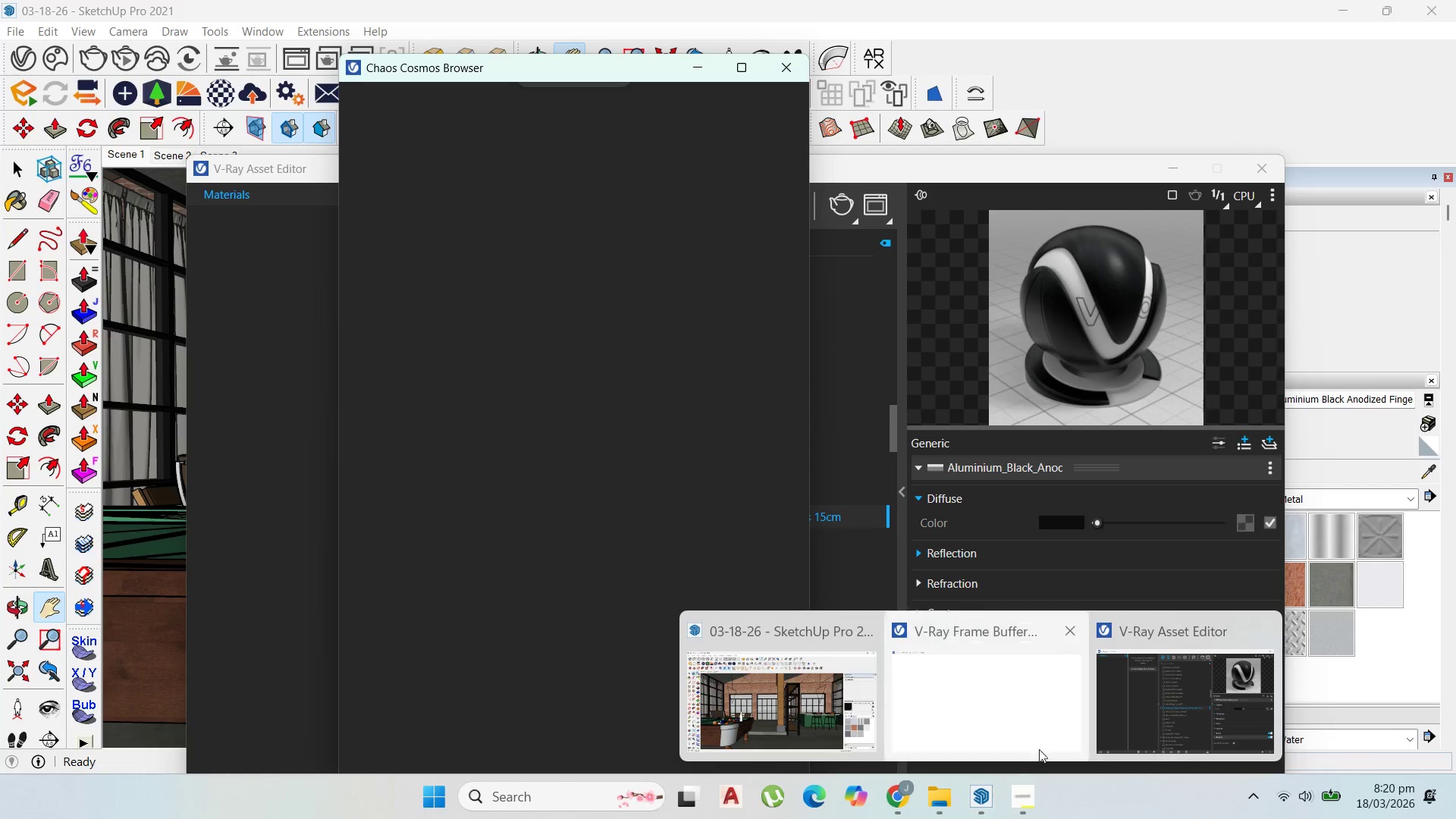 
left_click([1011, 715])
 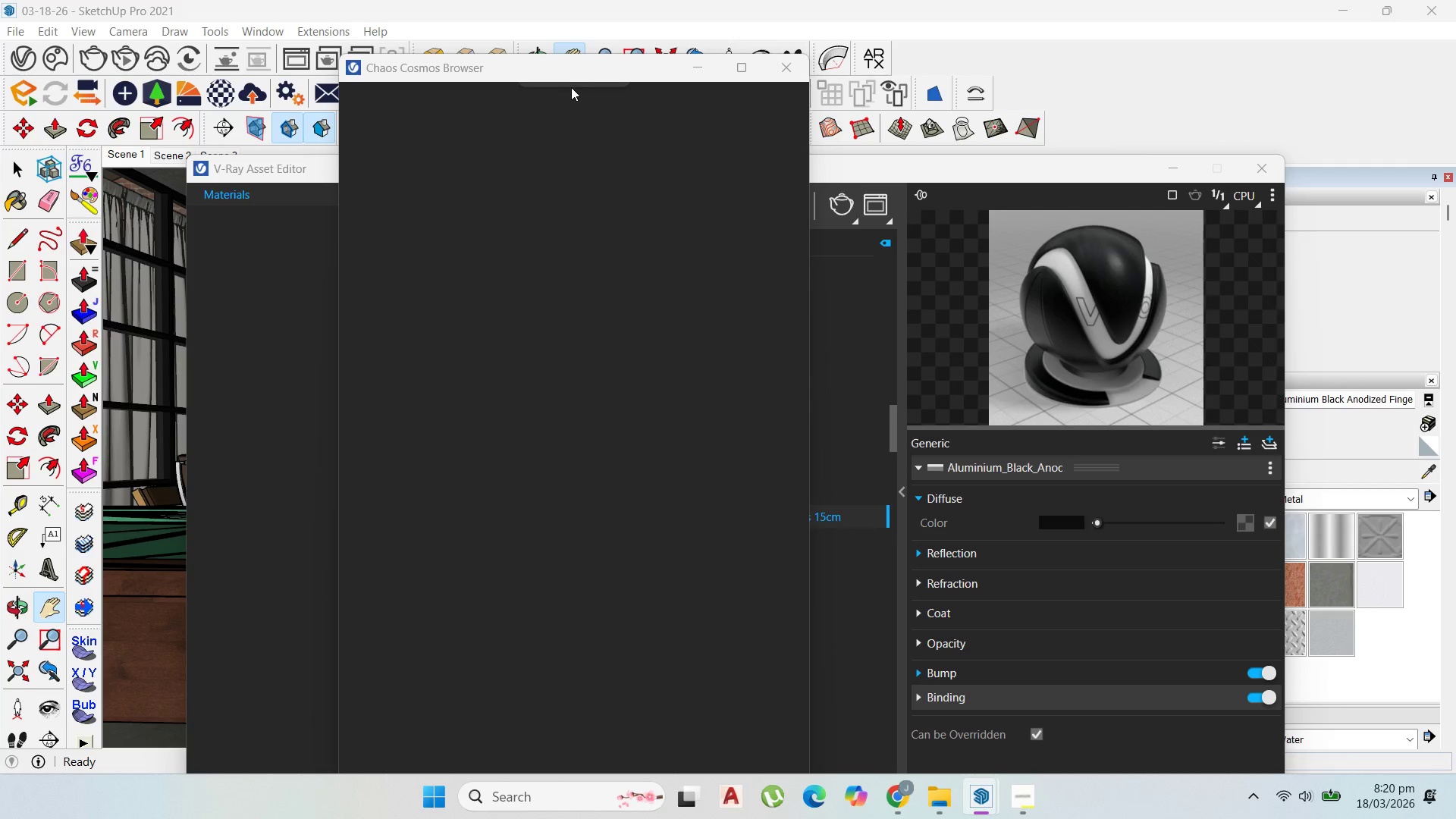 
left_click_drag(start_coordinate=[547, 74], to_coordinate=[516, 66])
 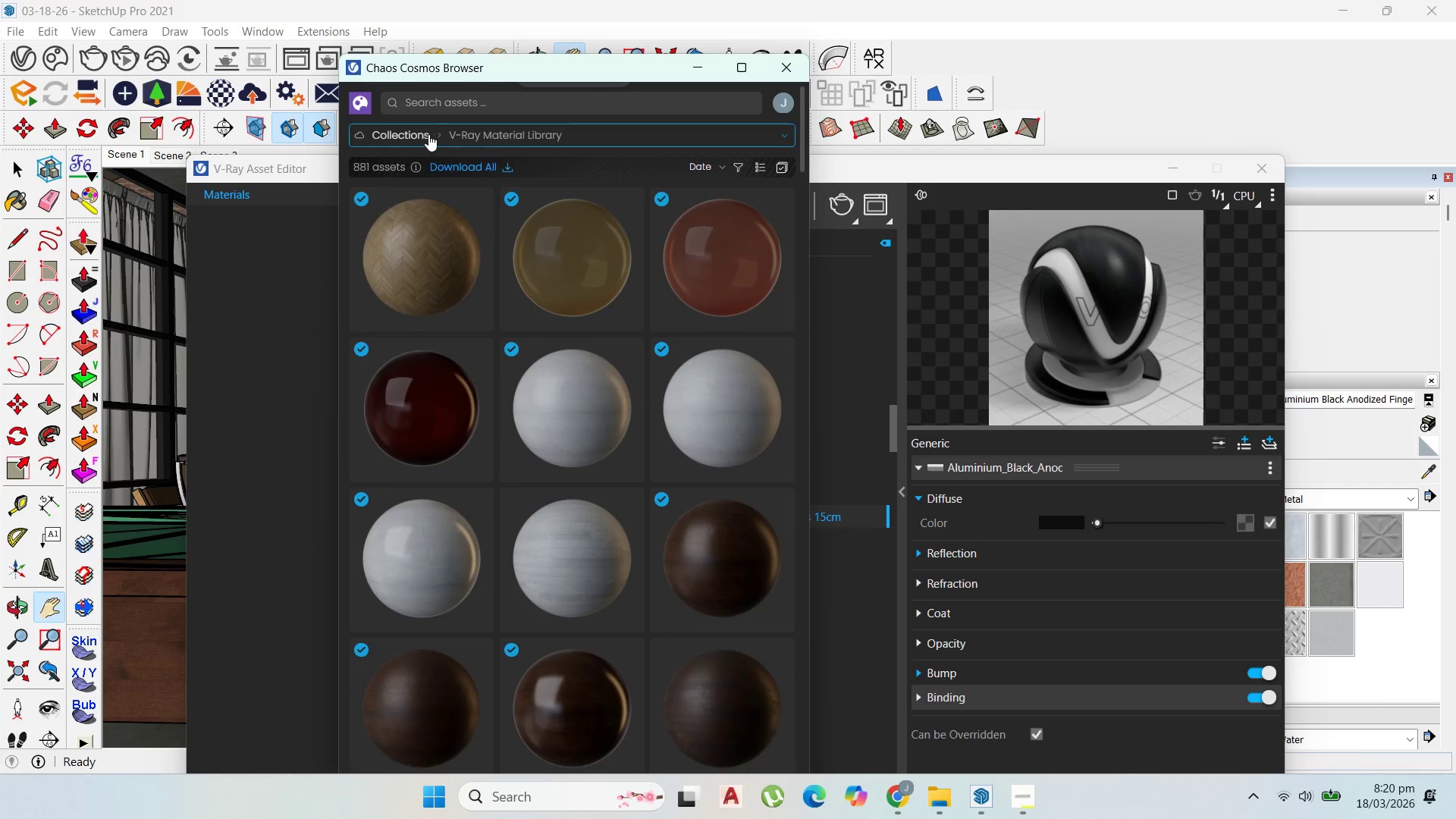 
wait(12.8)
 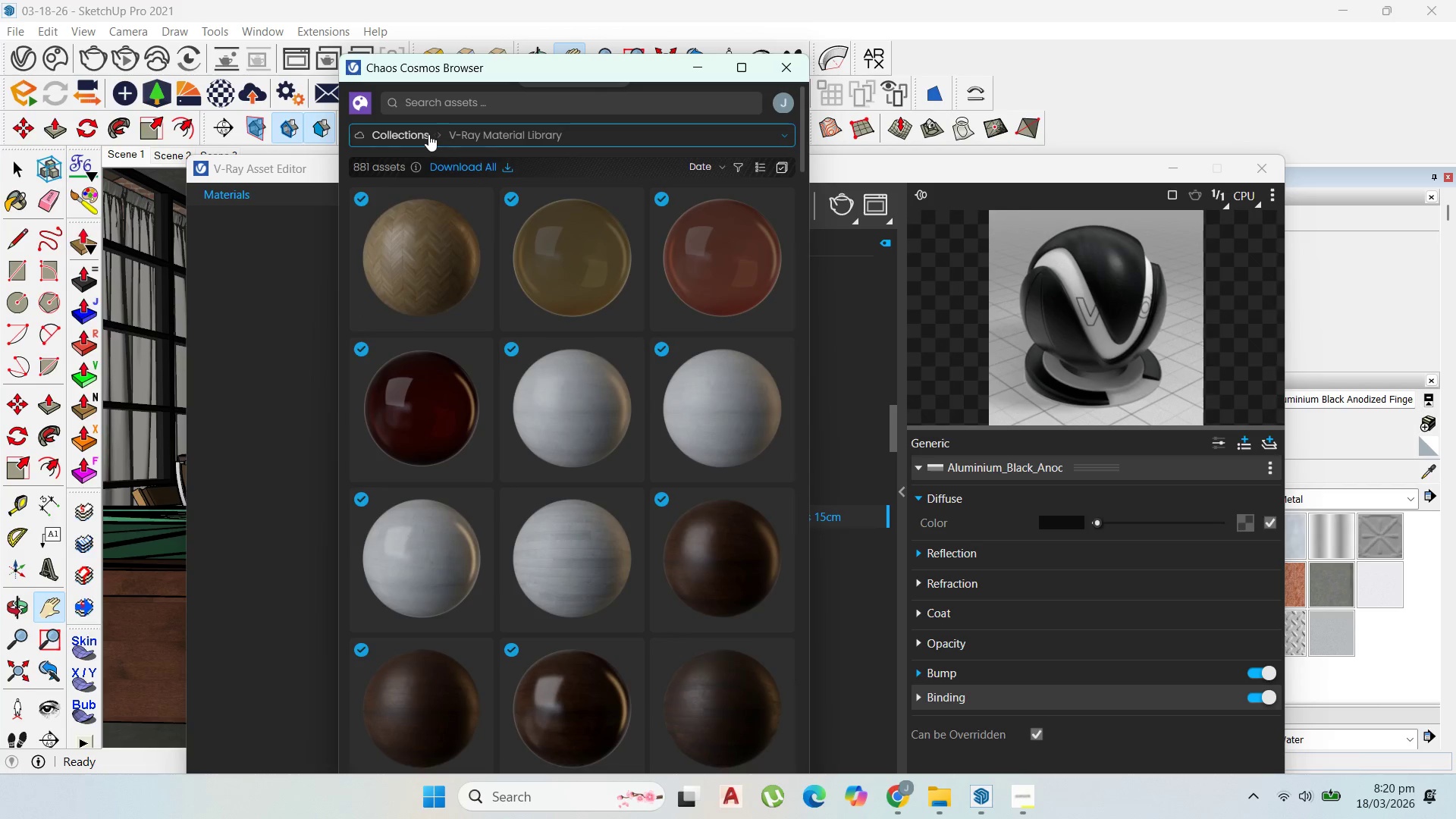 
left_click([362, 221])
 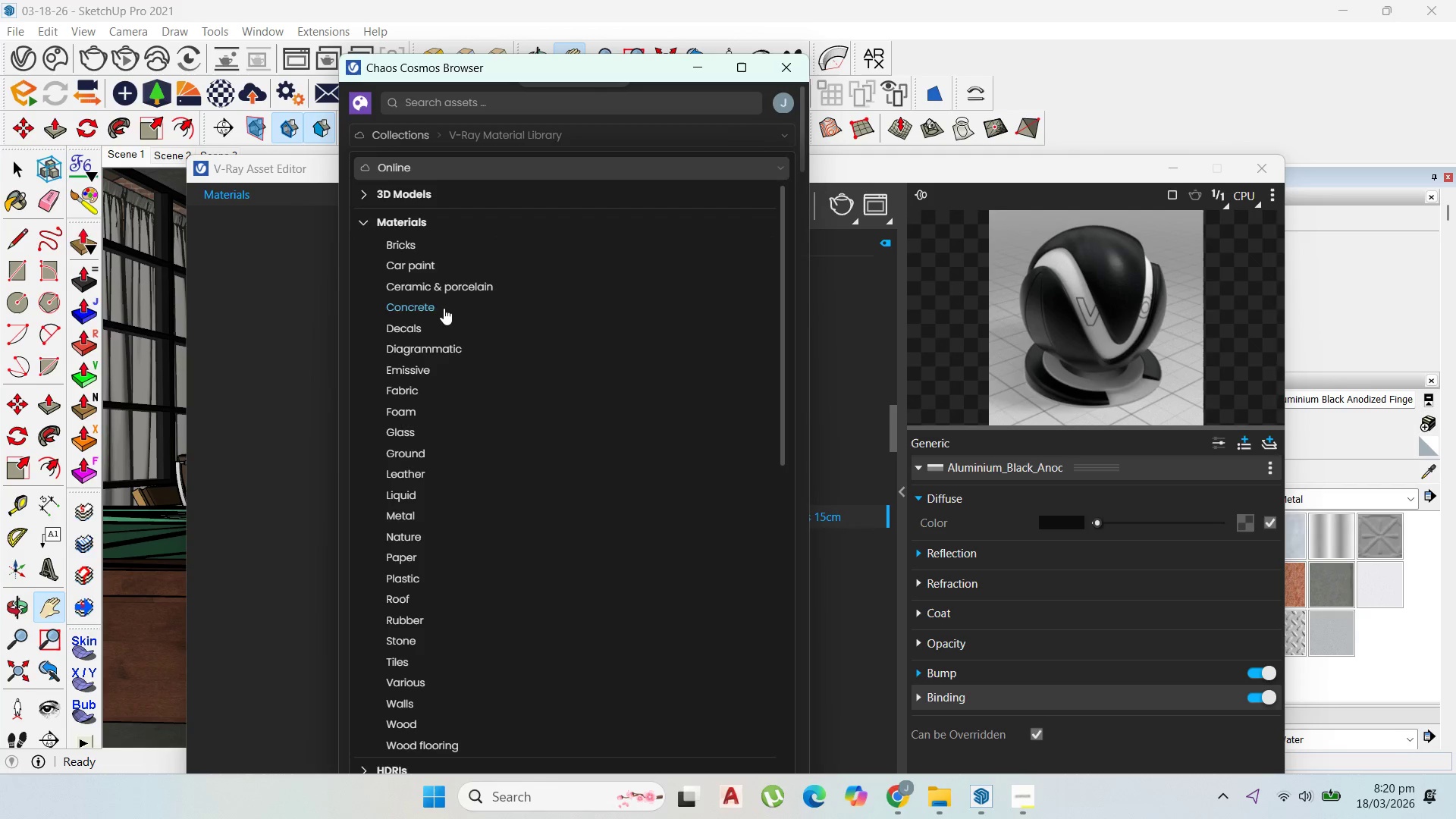 
scroll: coordinate [438, 325], scroll_direction: down, amount: 2.0
 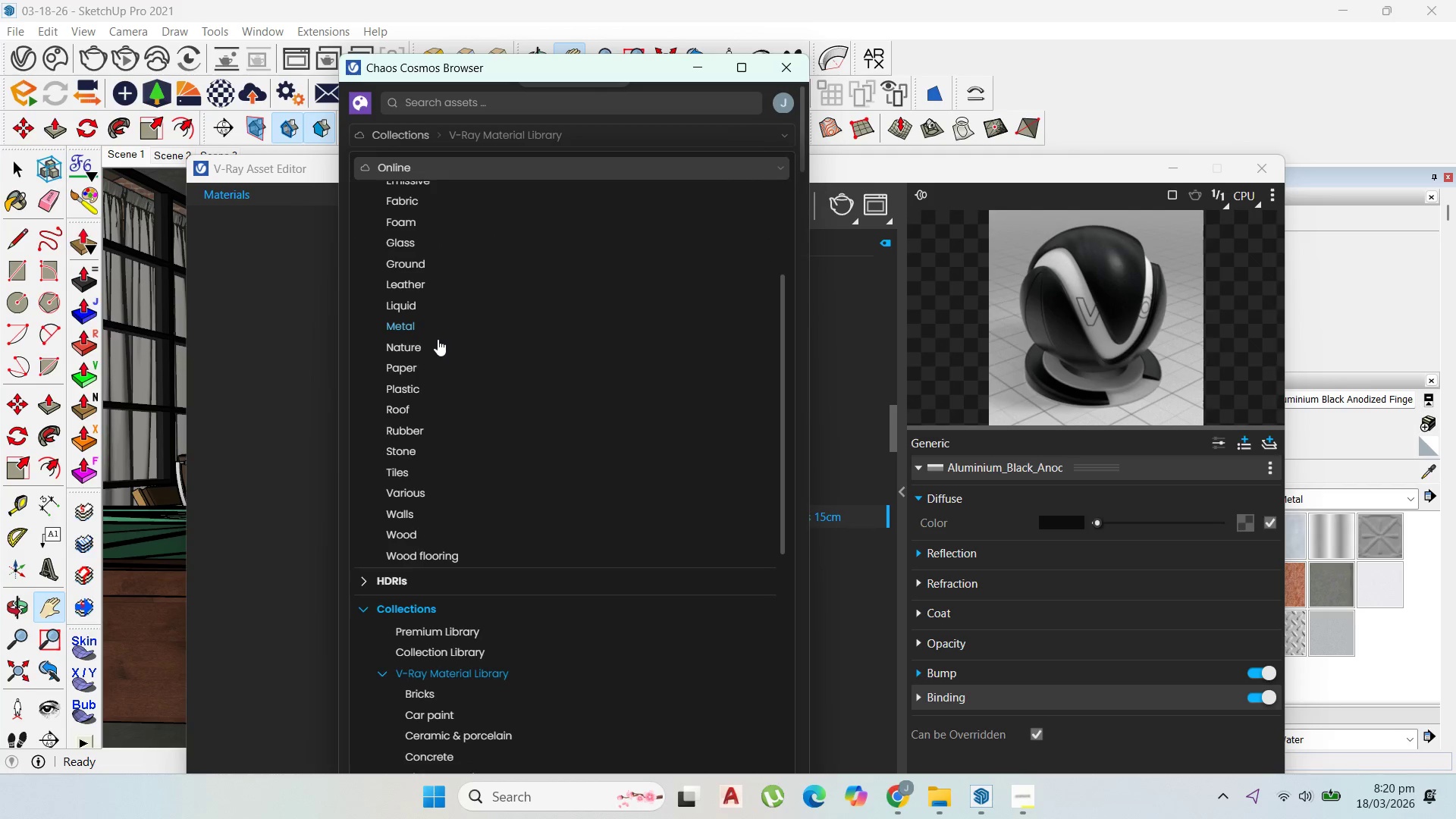 
scroll: coordinate [438, 340], scroll_direction: up, amount: 1.0
 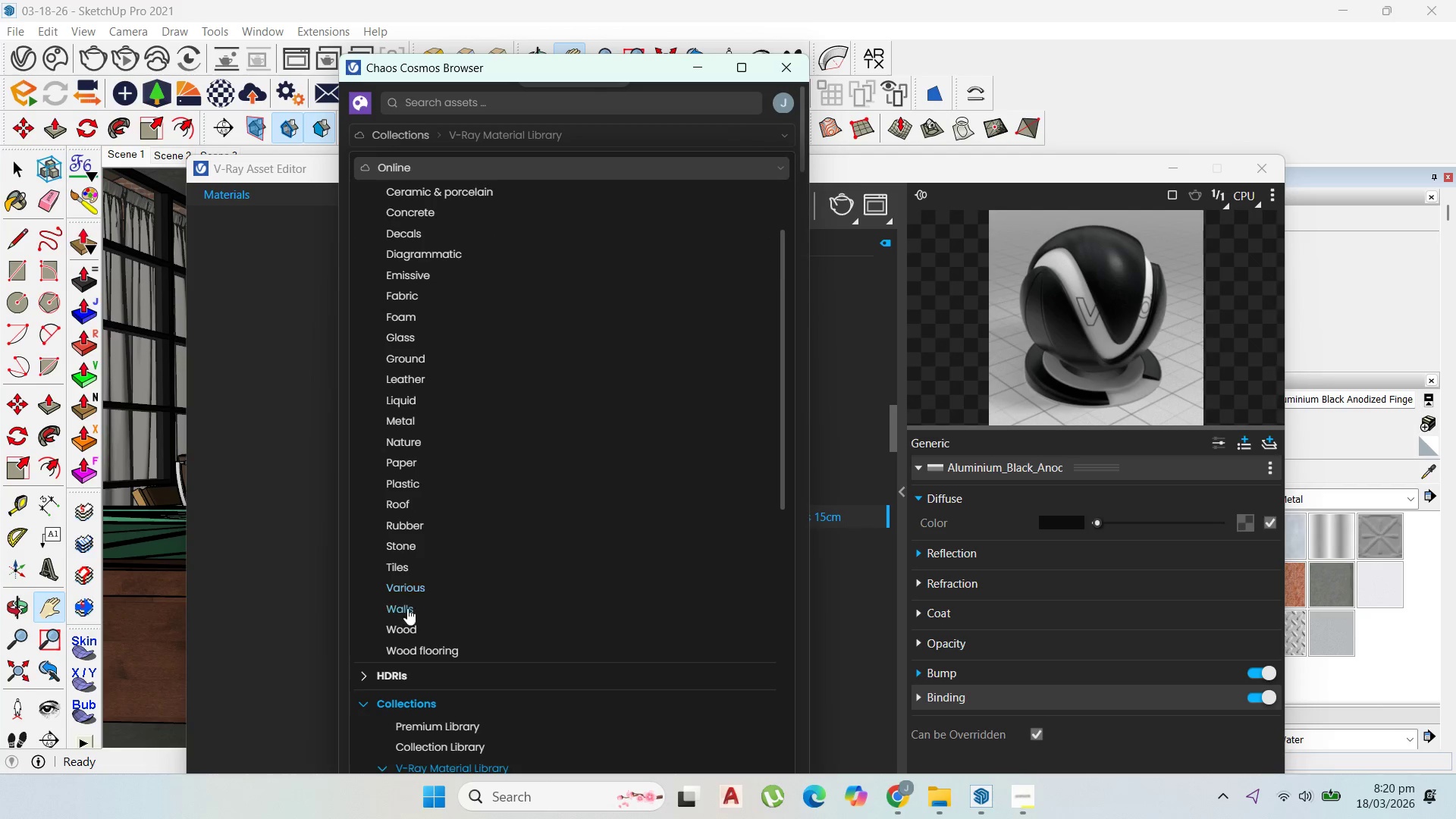 
left_click([407, 611])
 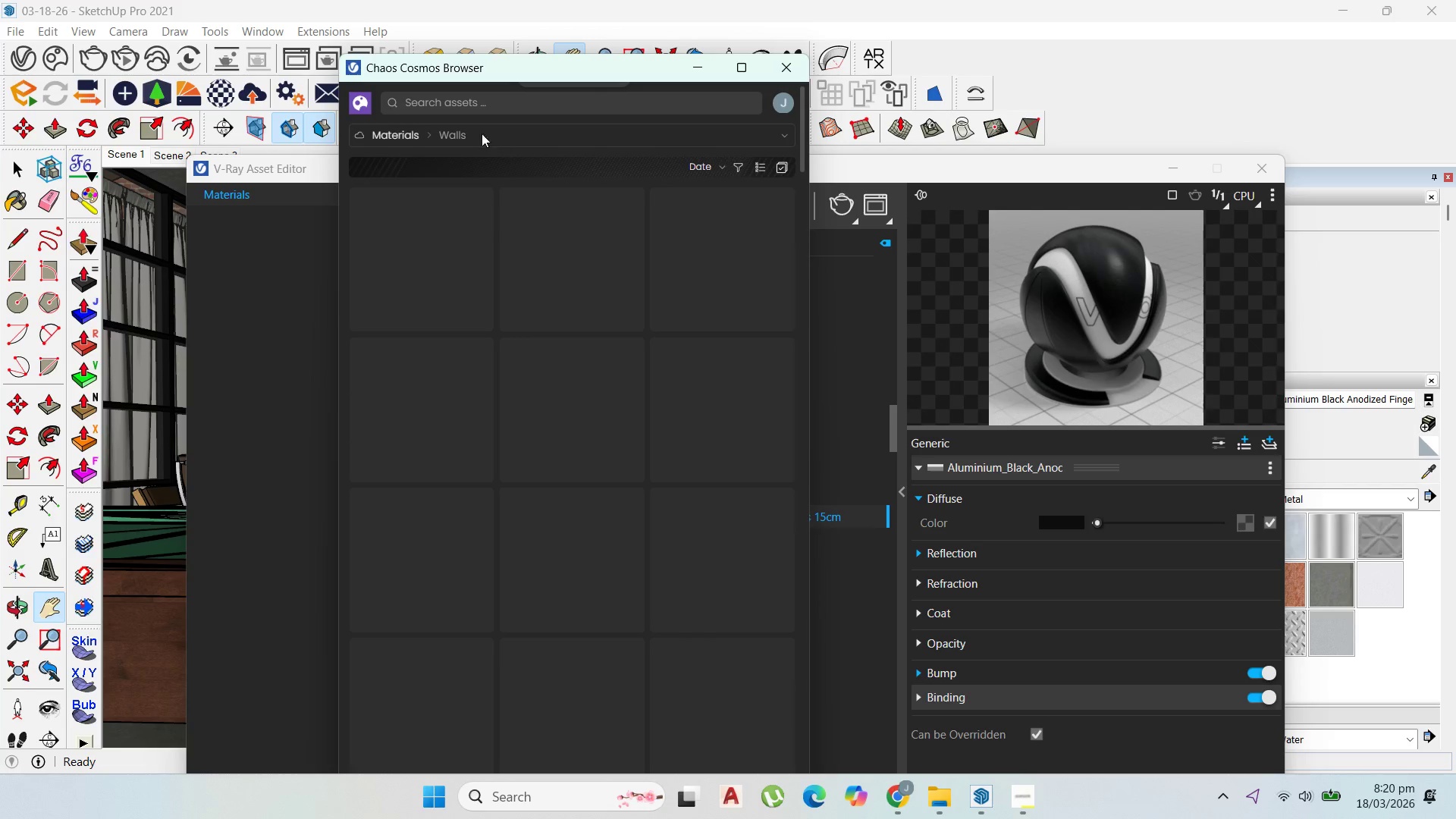 
left_click([423, 131])
 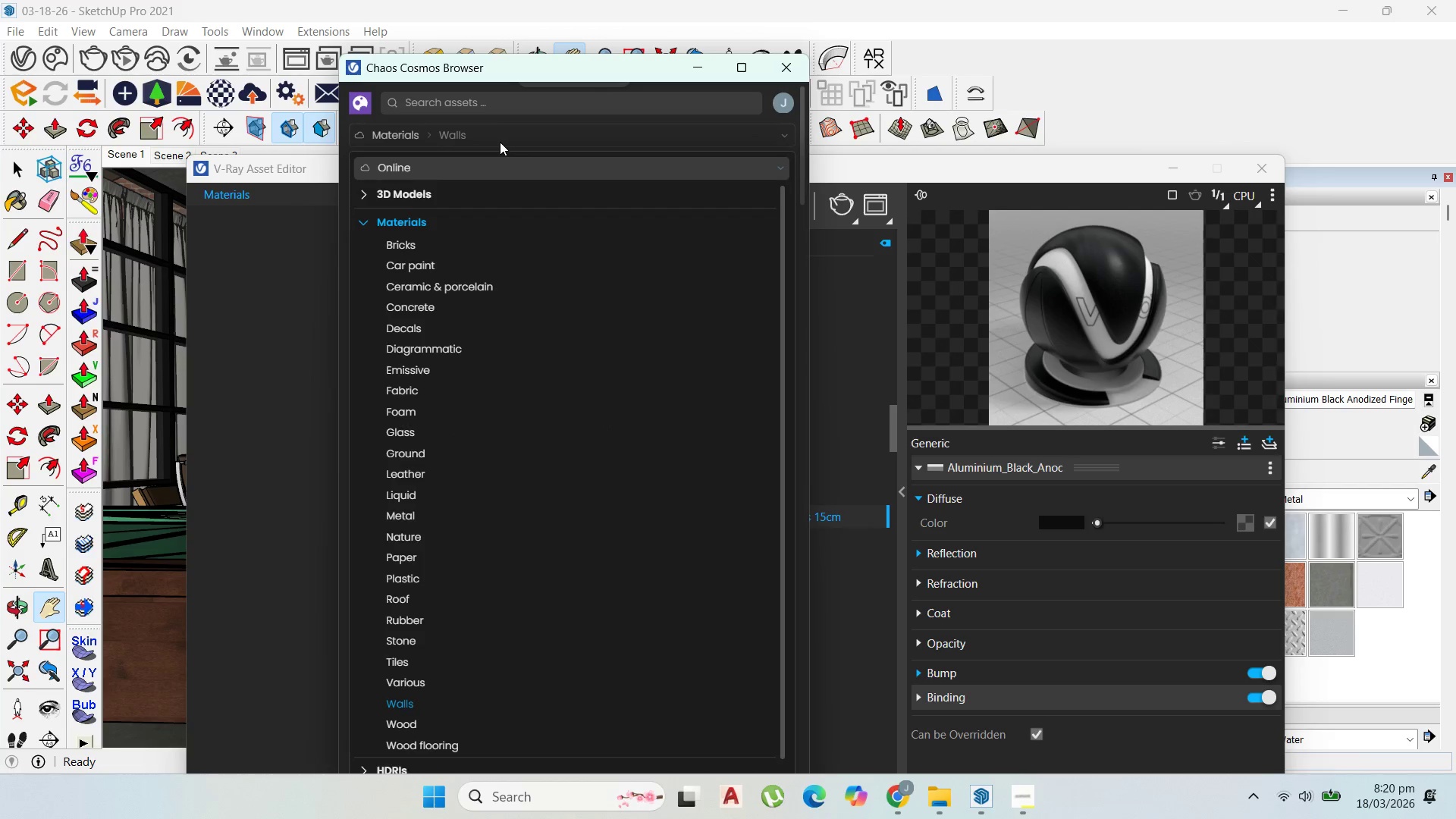 
left_click([502, 138])
 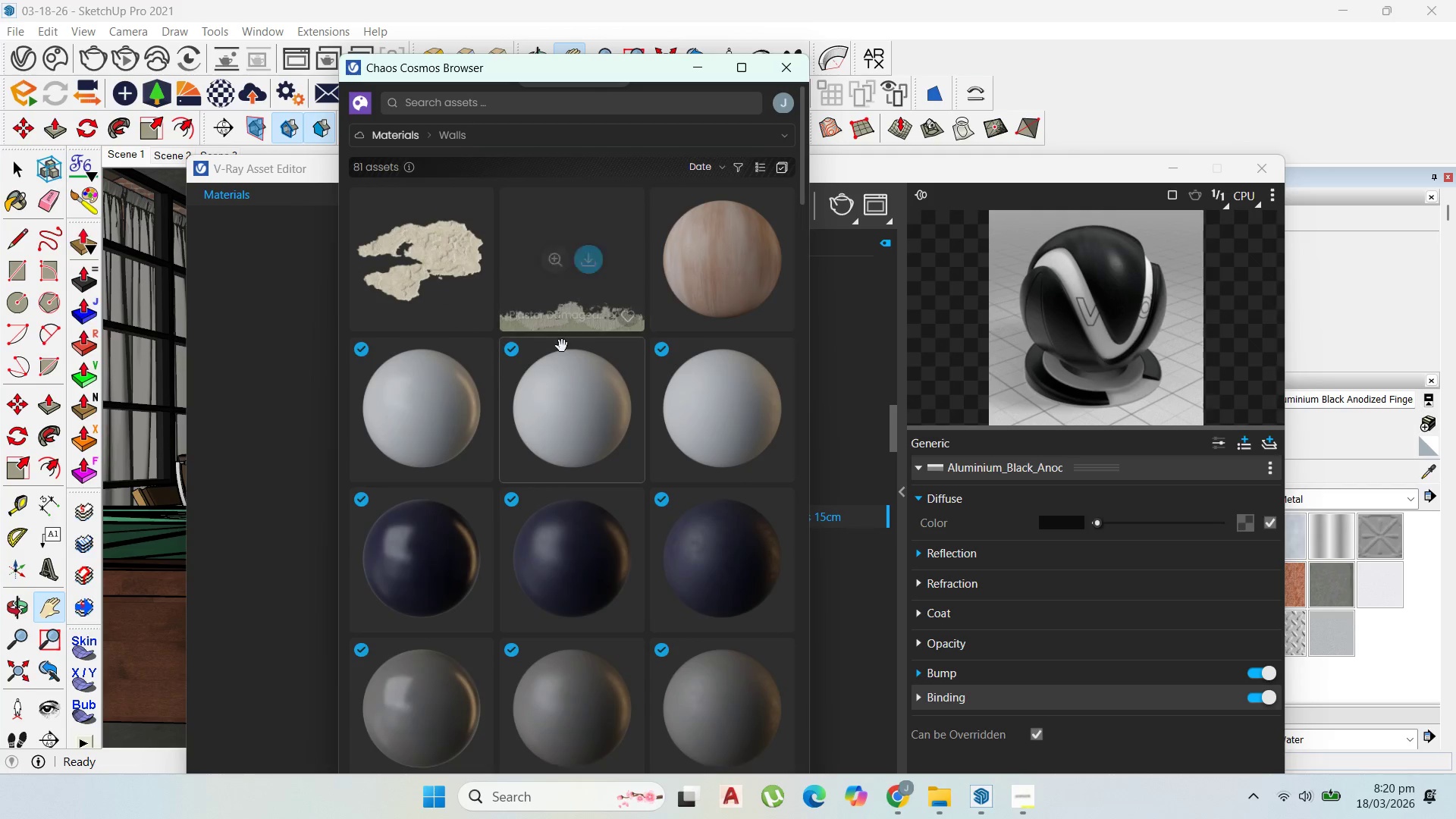 
scroll: coordinate [567, 350], scroll_direction: up, amount: 1.0
 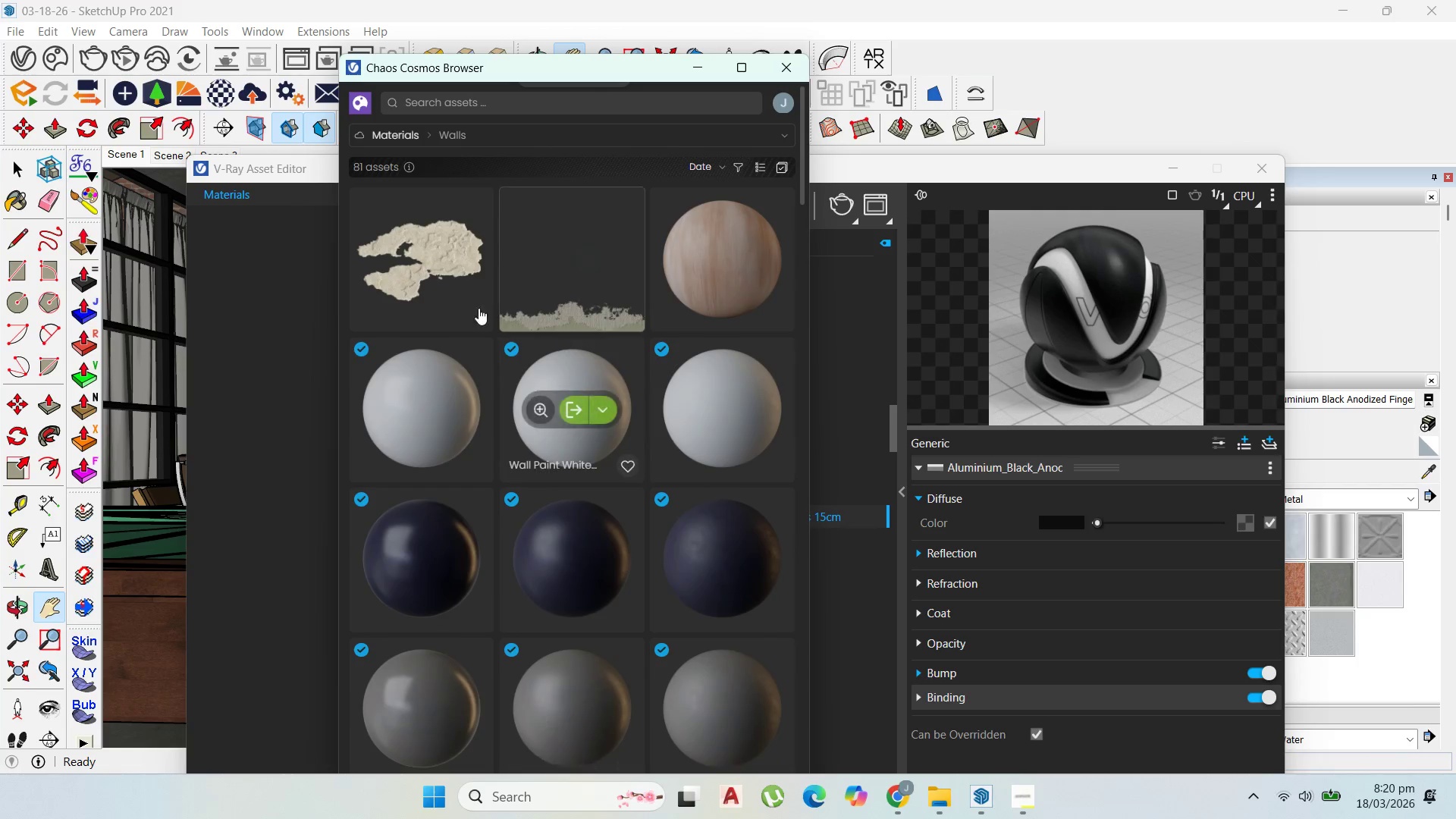 
mouse_move([456, 315])
 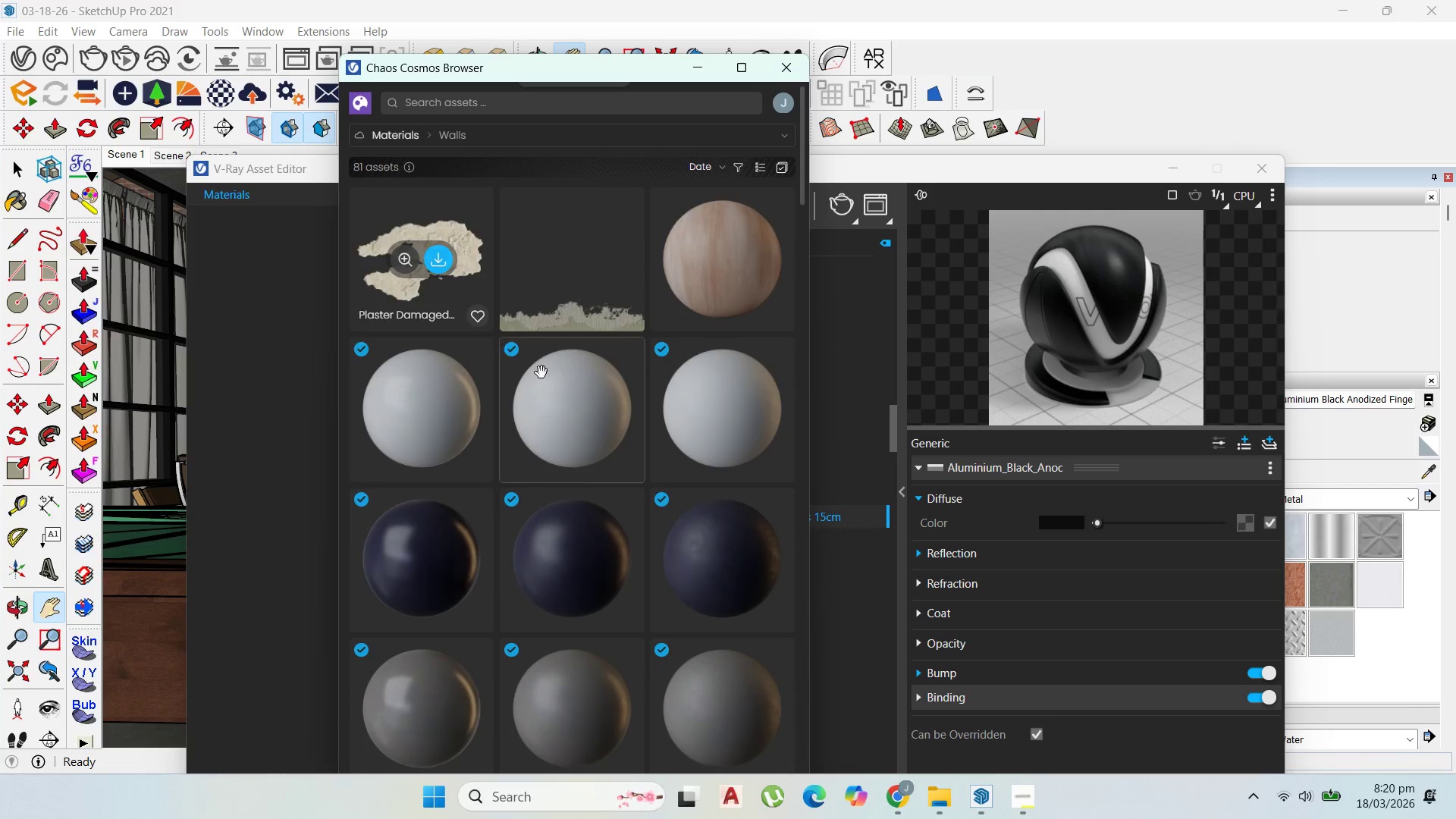 
scroll: coordinate [592, 382], scroll_direction: down, amount: 16.0
 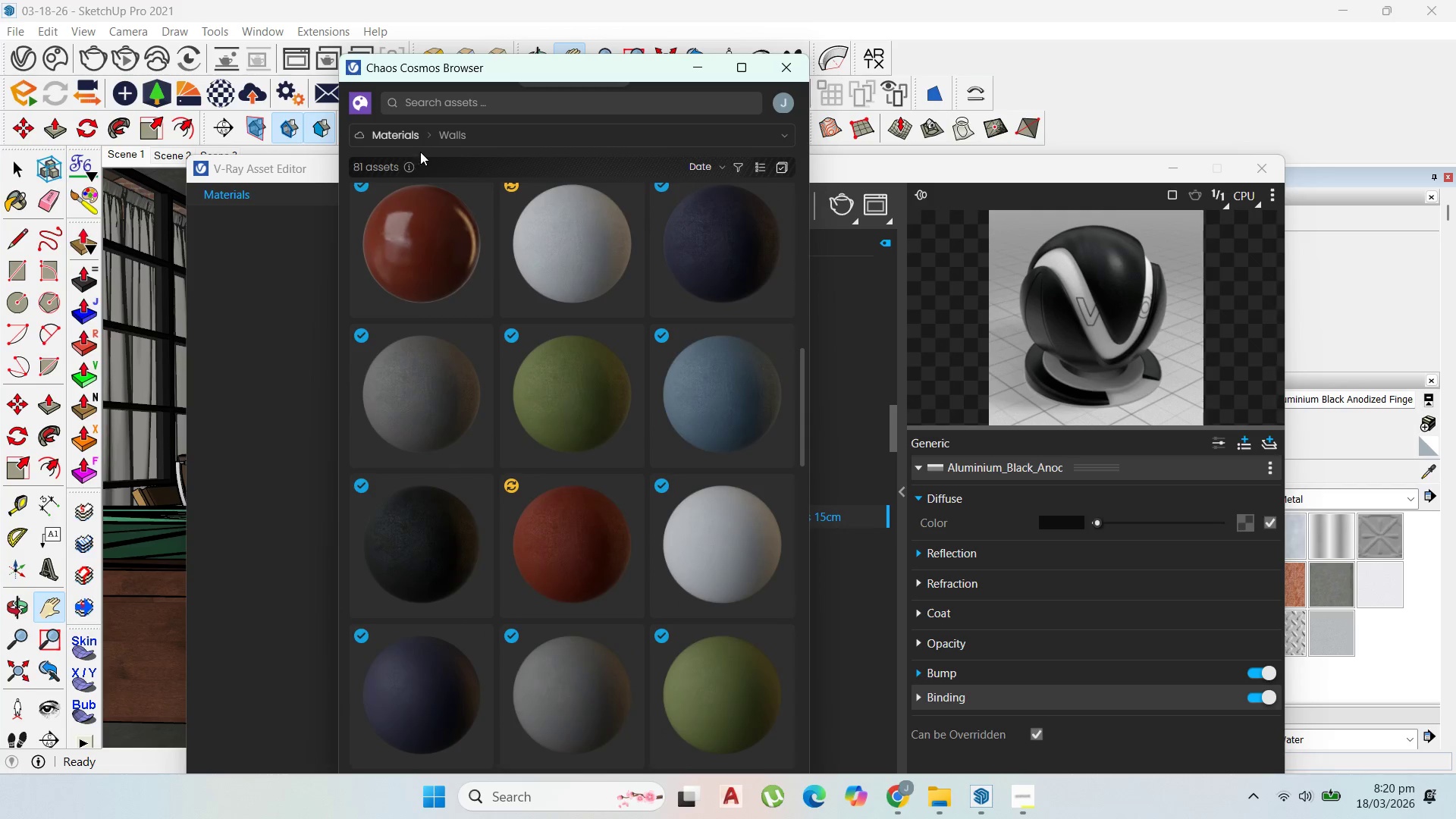 
left_click([415, 136])
 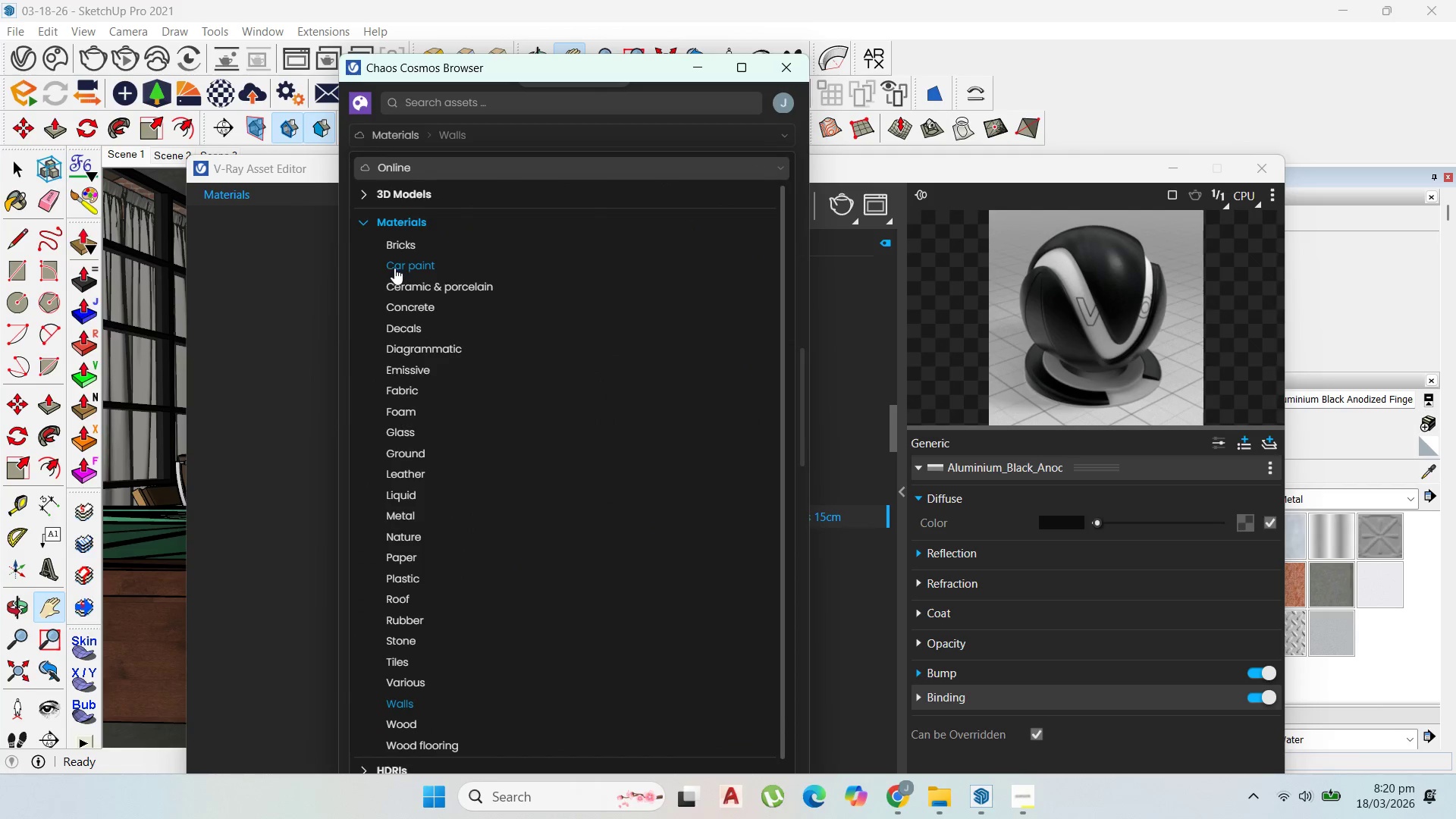 
scroll: coordinate [463, 455], scroll_direction: down, amount: 2.0
 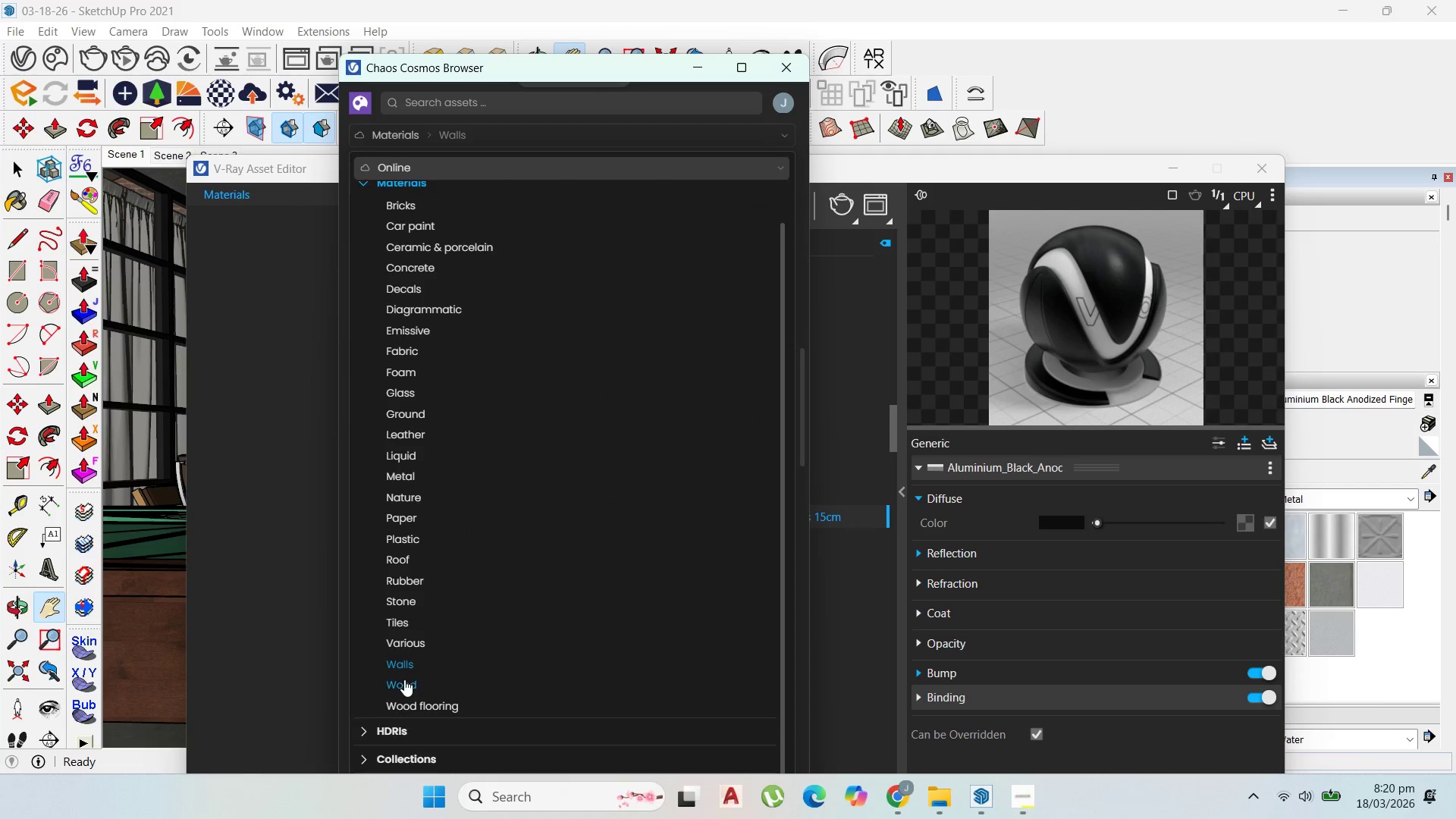 
left_click([405, 680])
 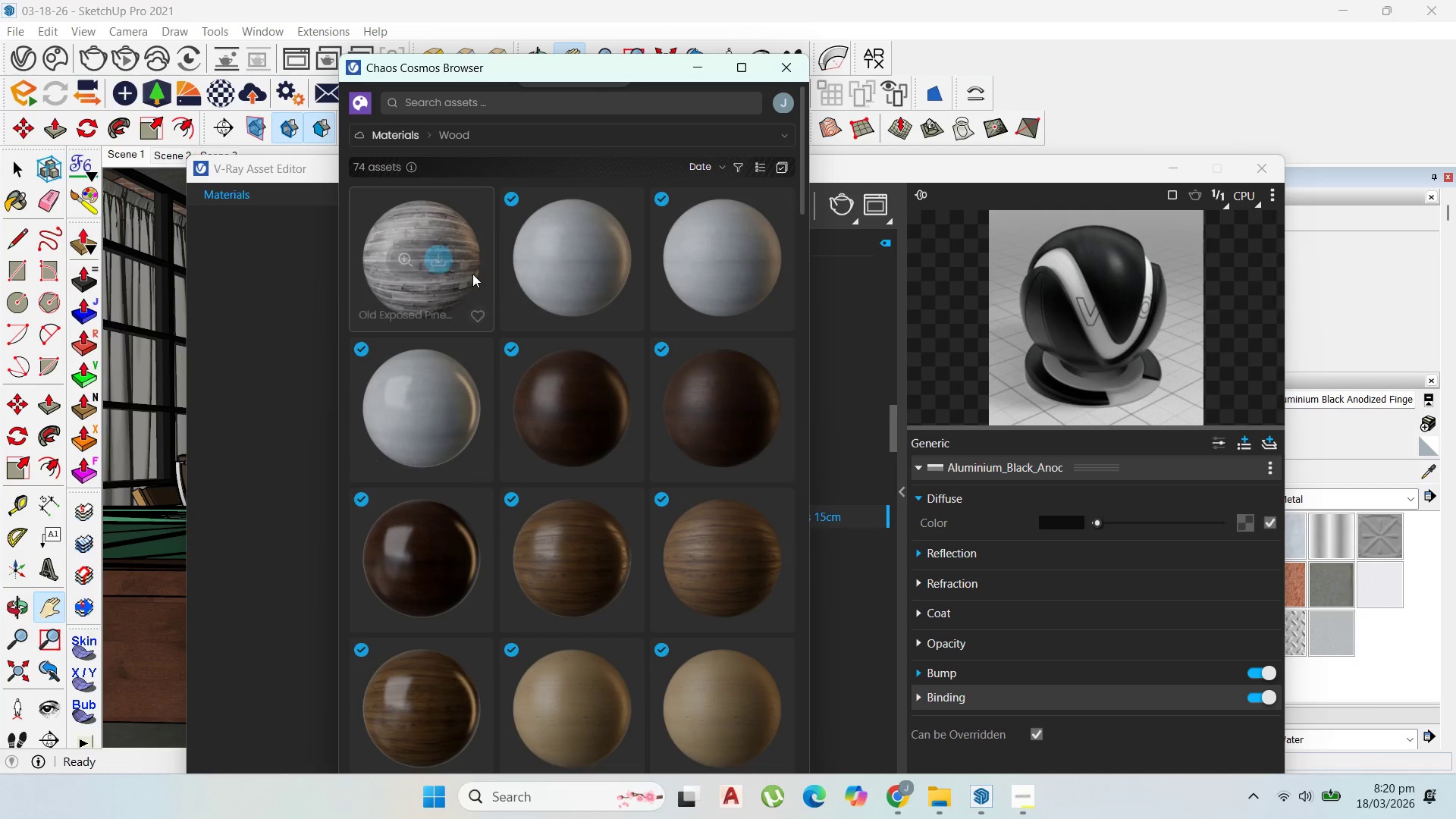 
scroll: coordinate [453, 380], scroll_direction: none, amount: 0.0
 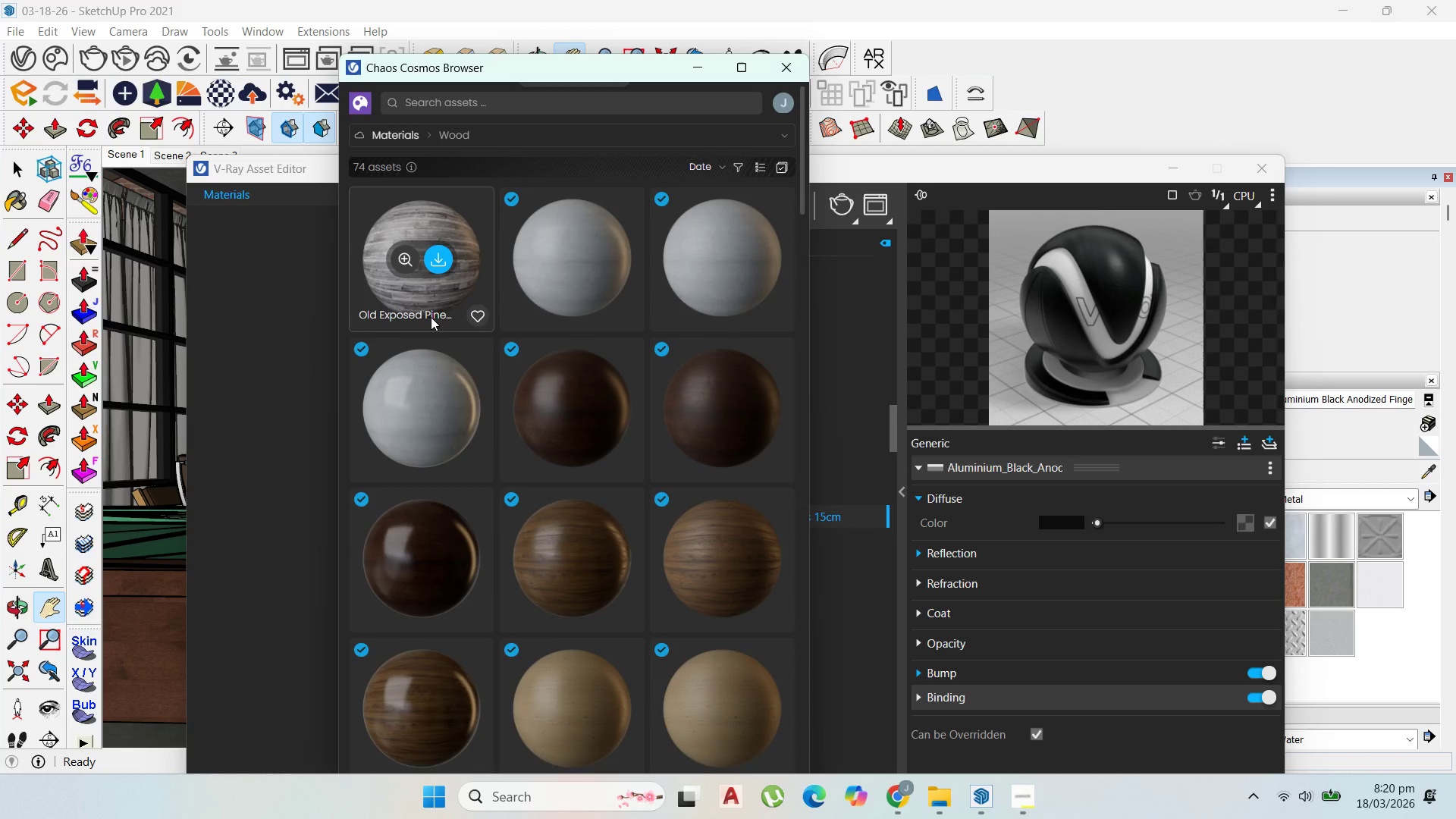 
scroll: coordinate [447, 556], scroll_direction: down, amount: 27.0
 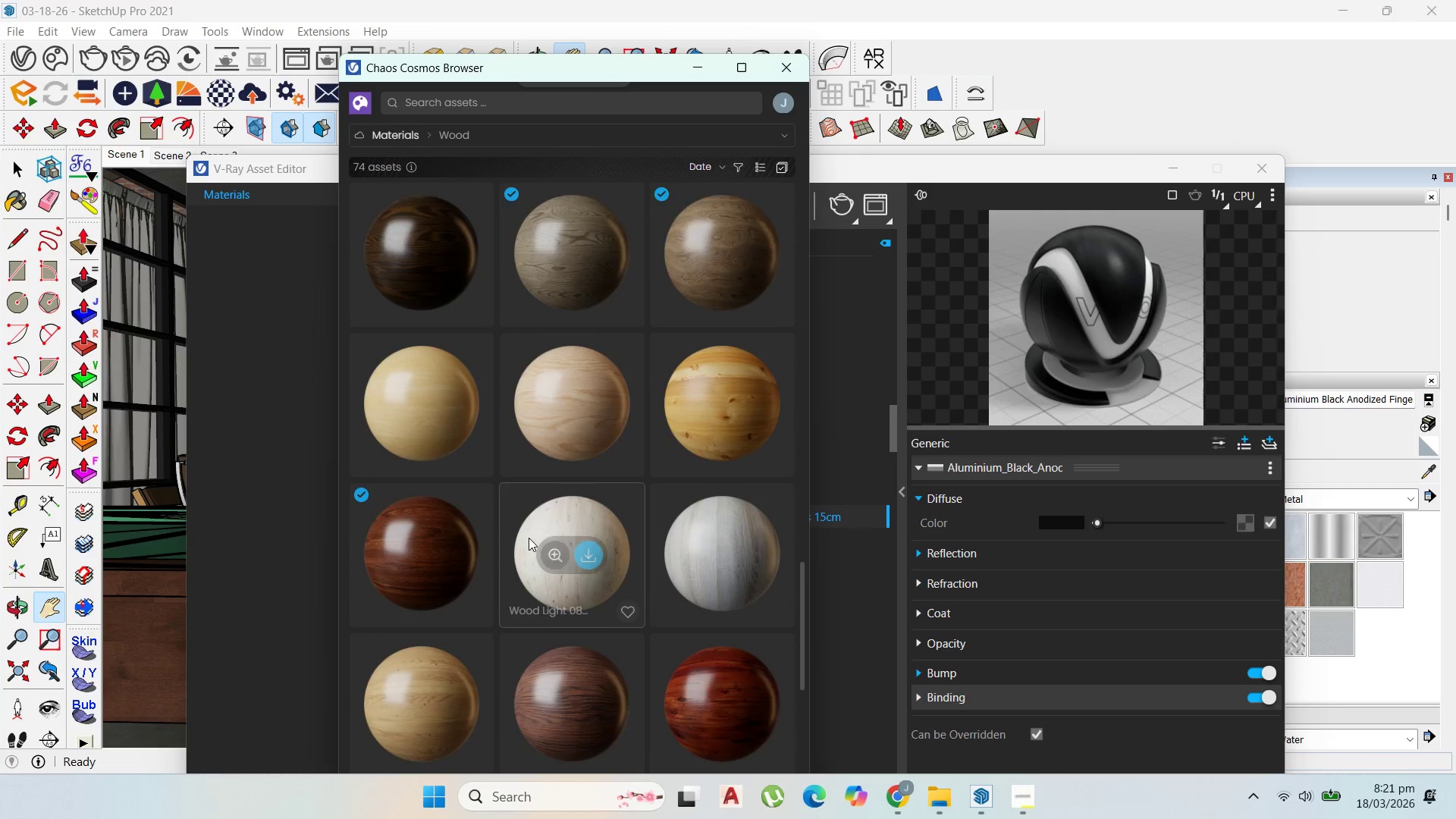 
scroll: coordinate [710, 492], scroll_direction: down, amount: 7.0
 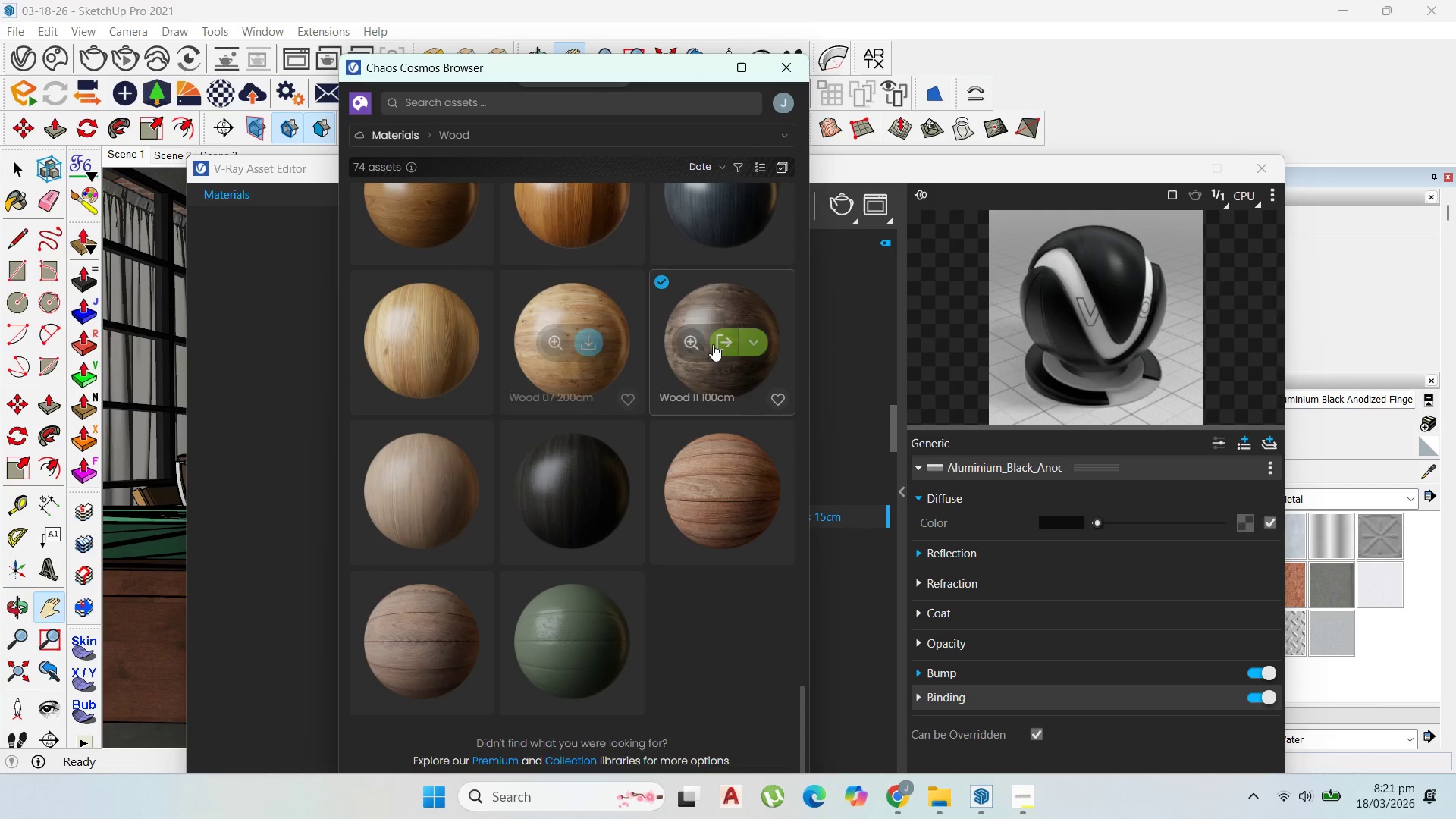 
left_click([720, 342])
 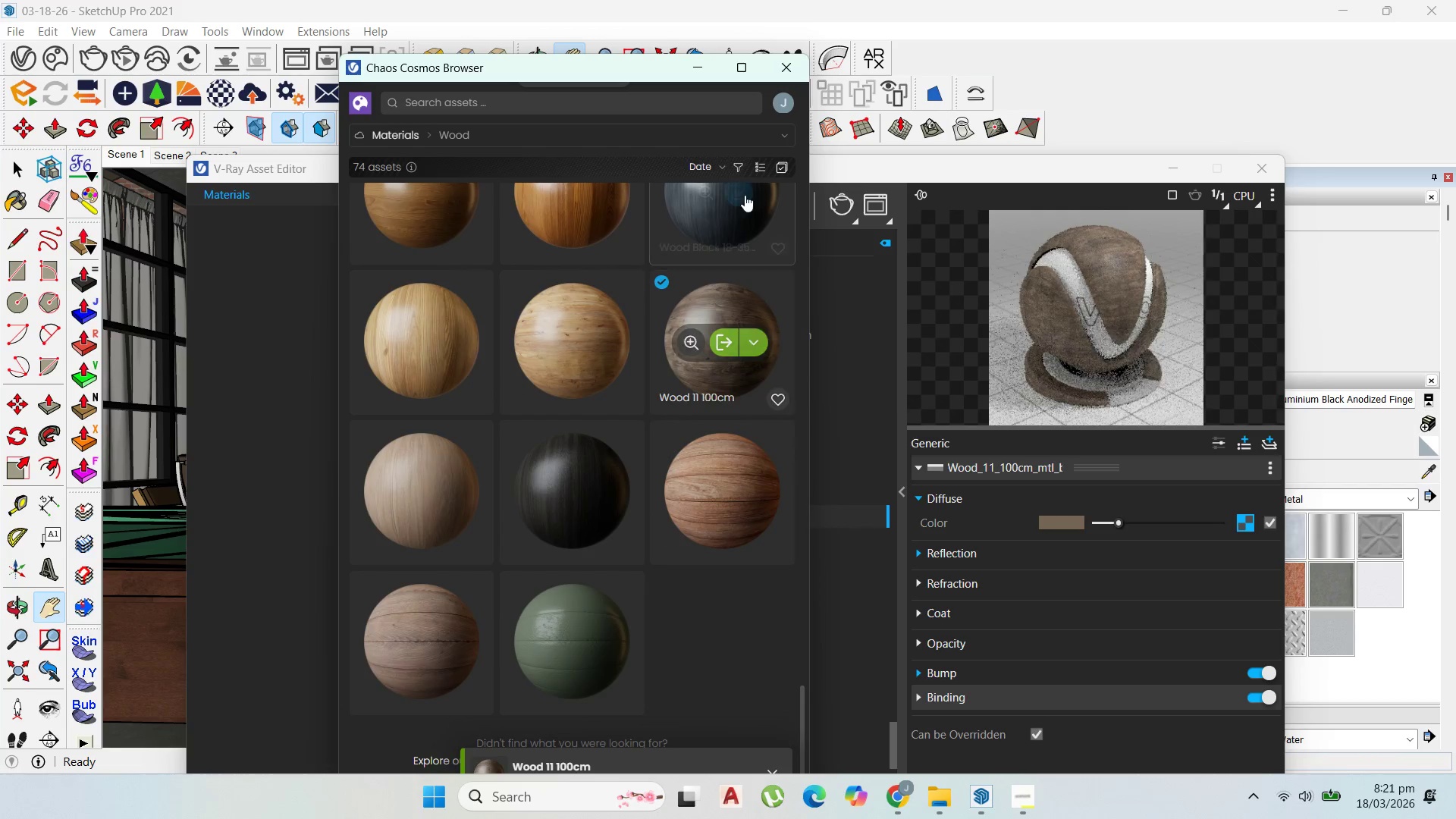 
left_click([784, 75])
 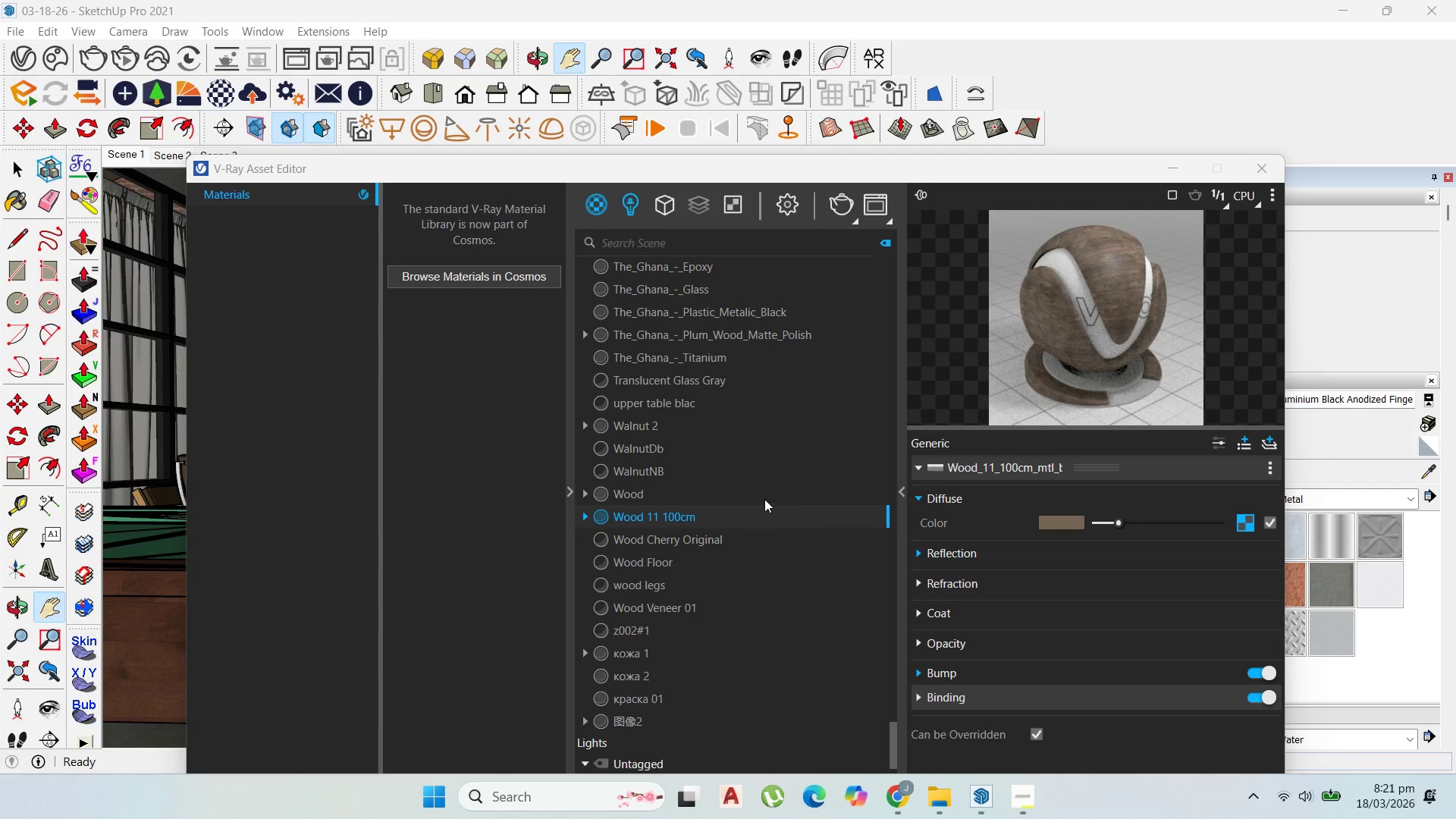 
left_click([736, 519])
 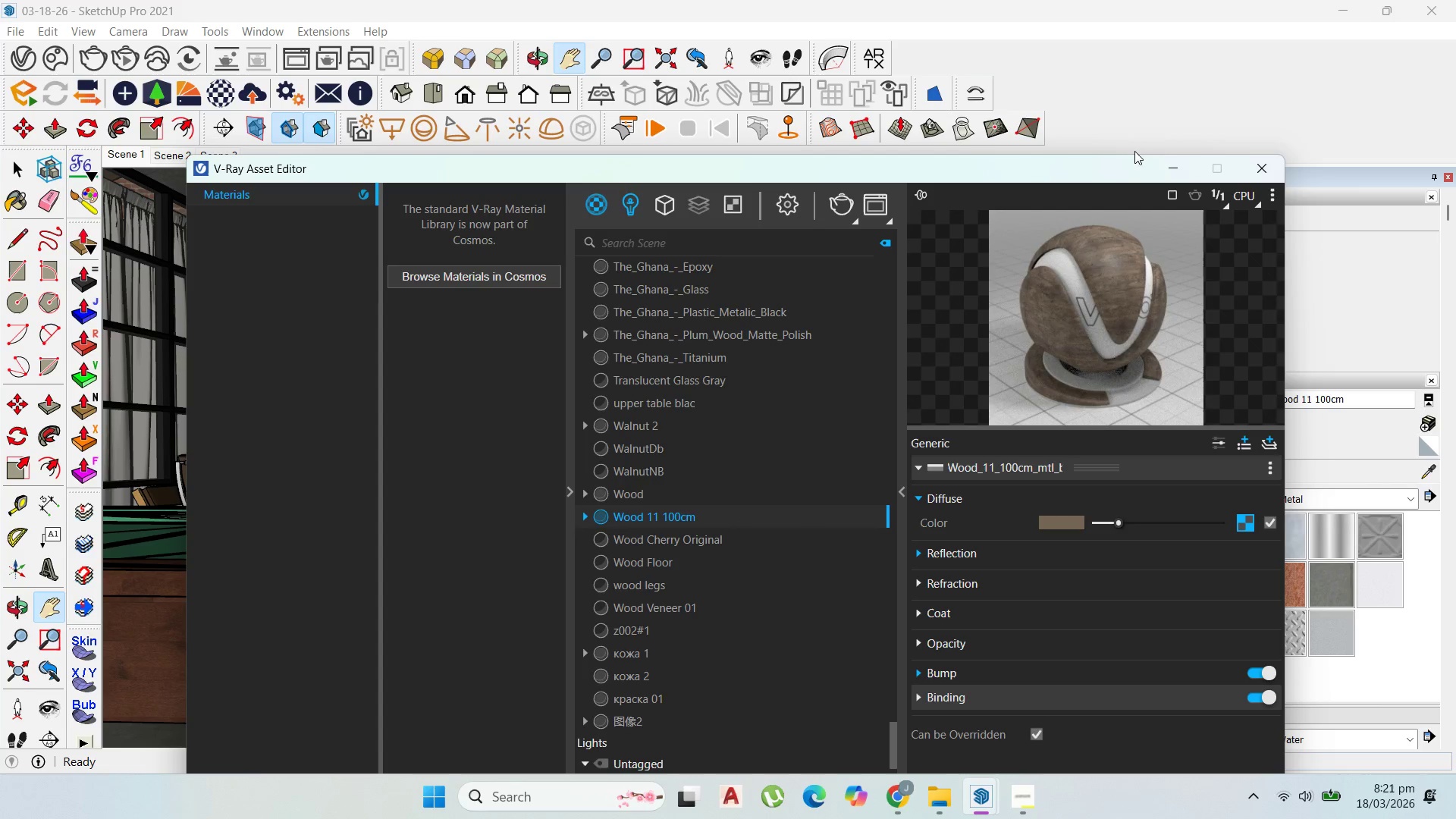 
left_click([1162, 163])
 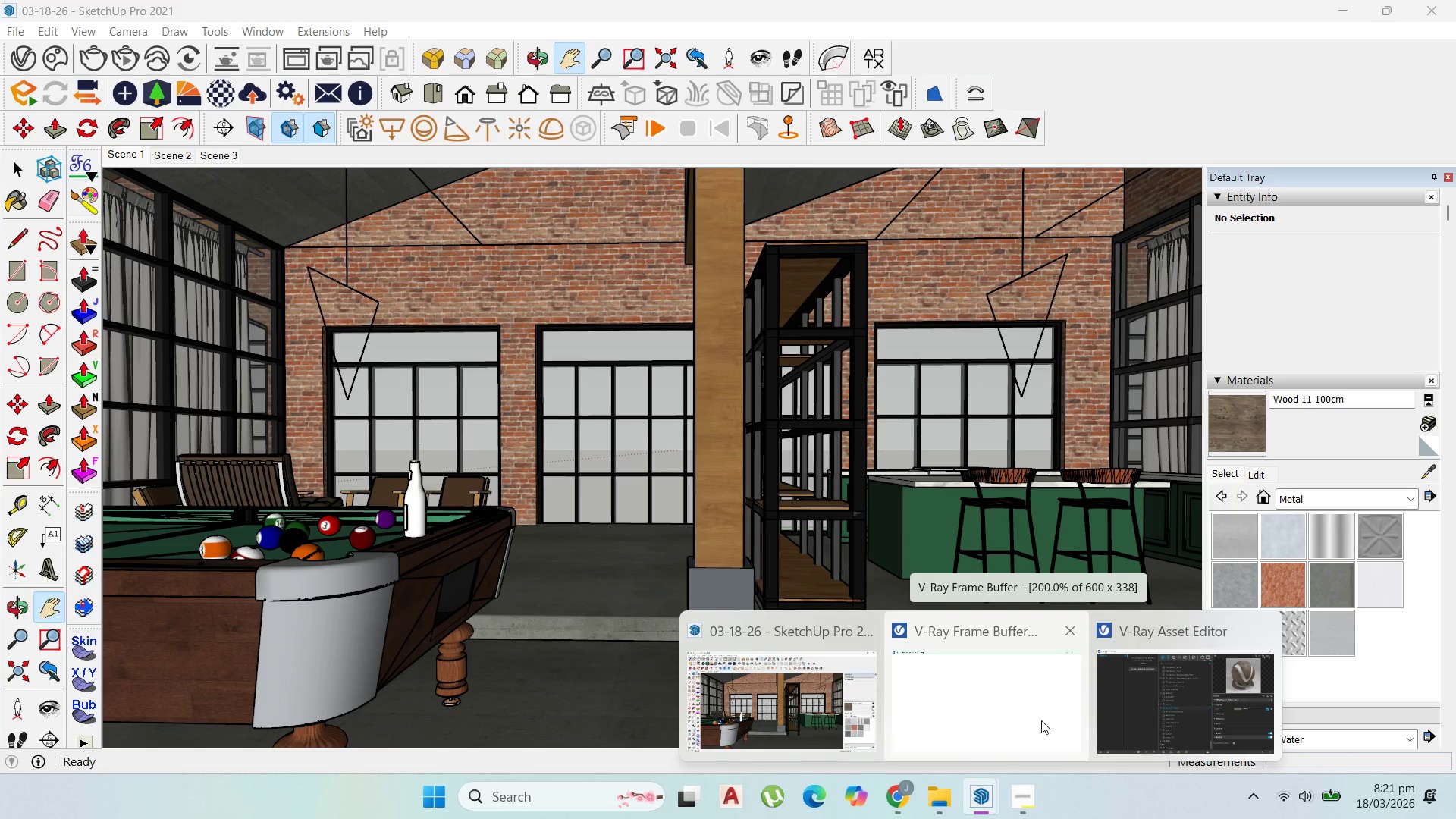 
wait(5.03)
 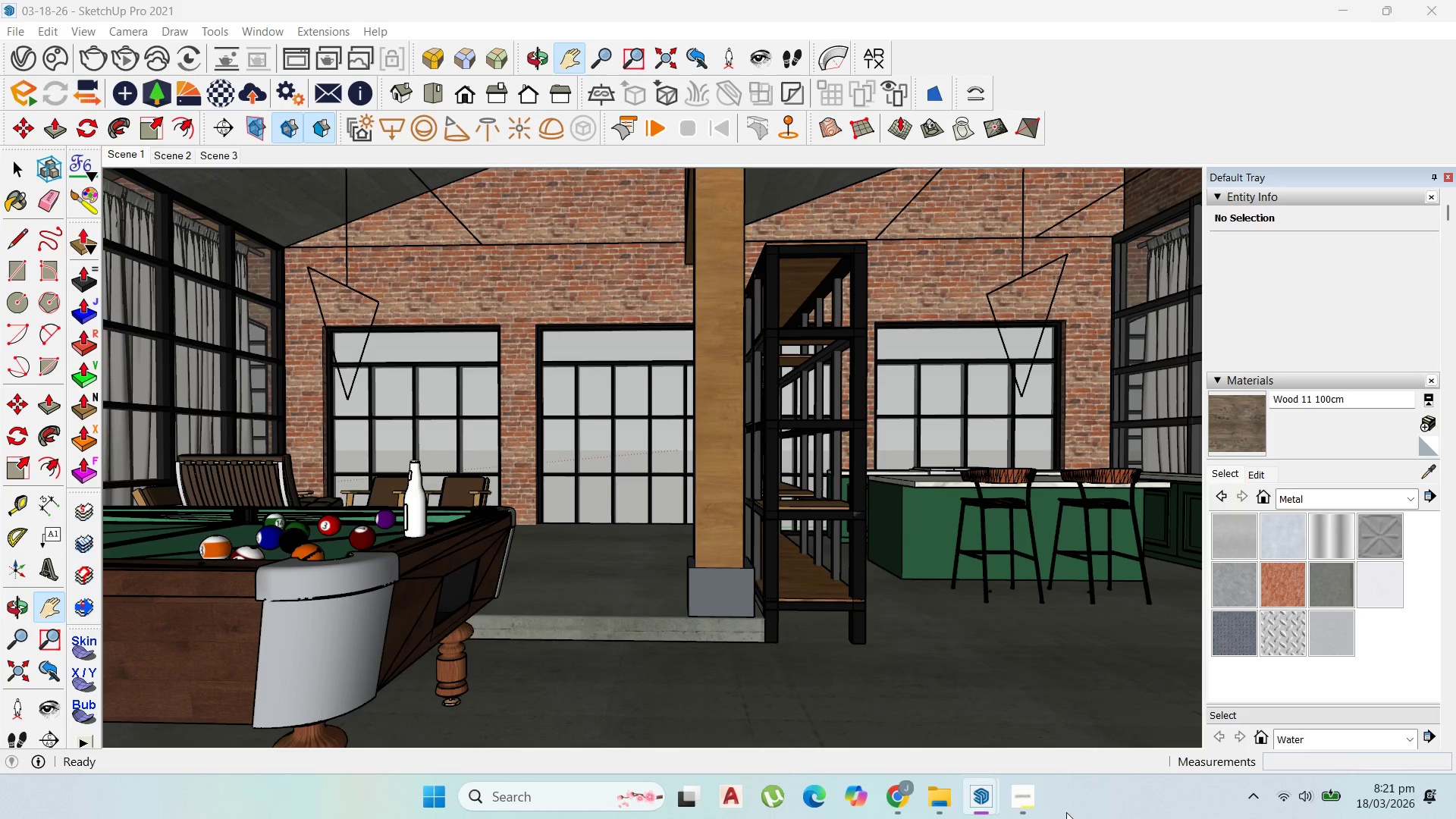 
left_click([1049, 676])
 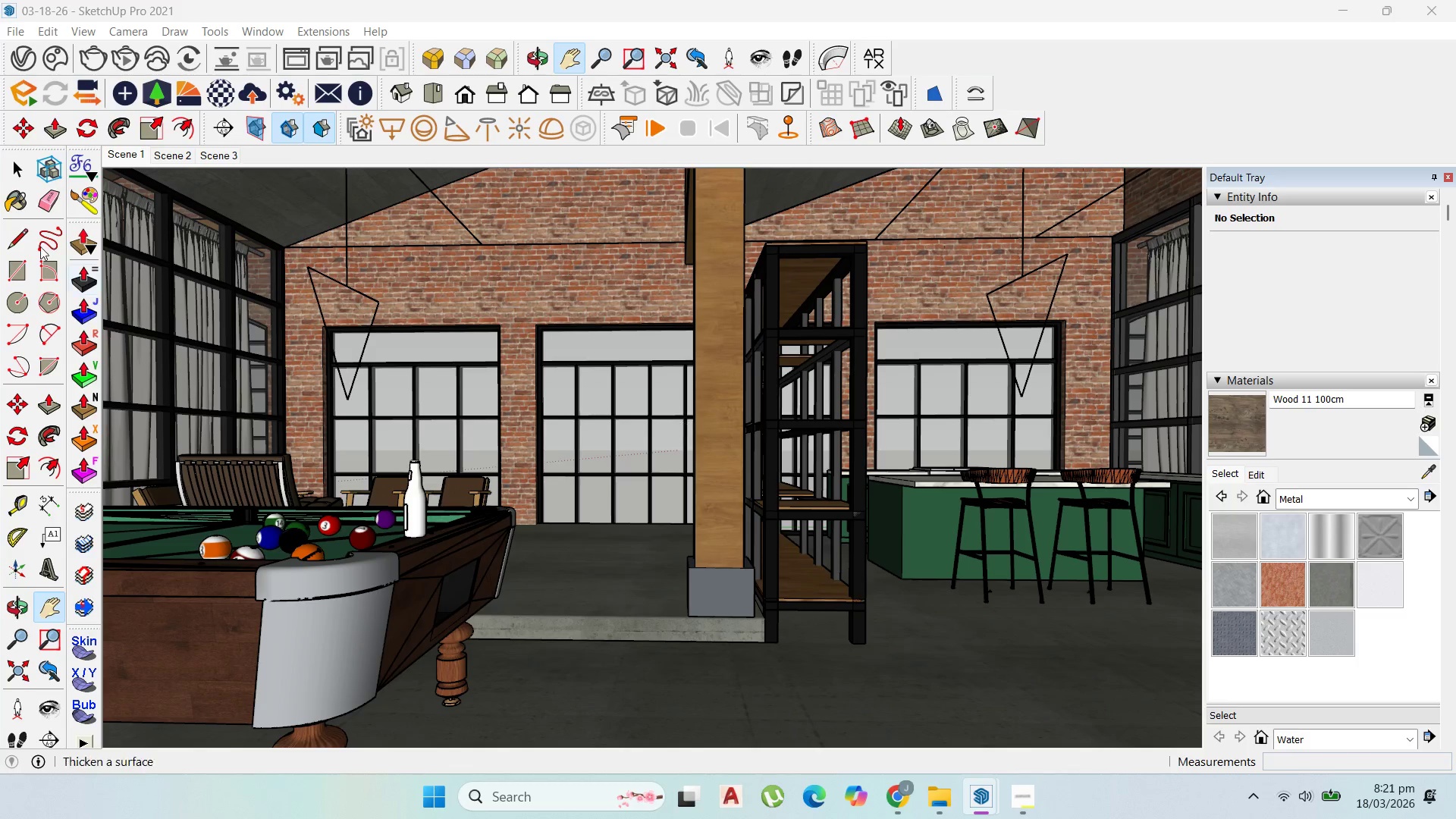 
left_click([11, 158])
 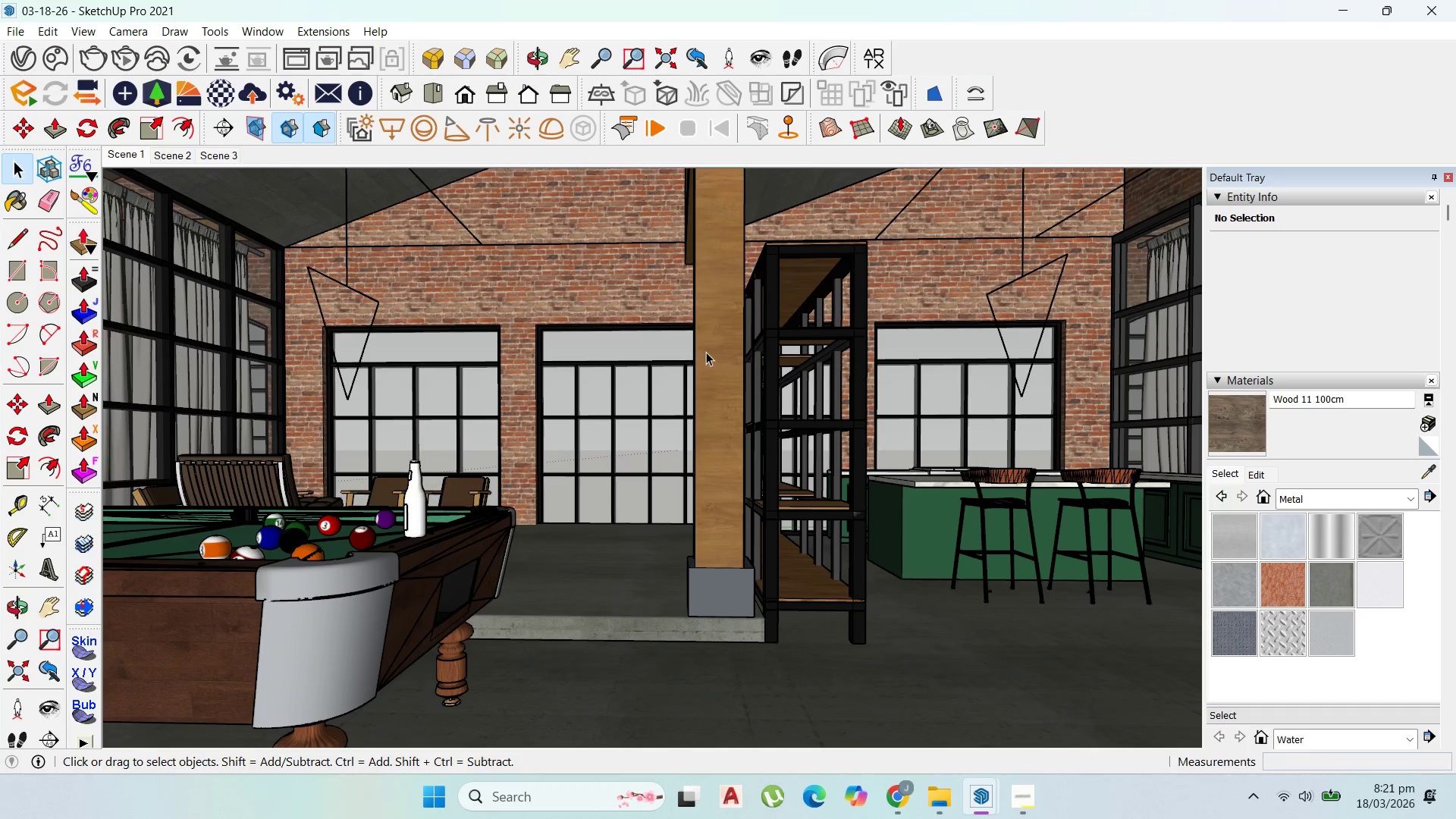 
double_click([708, 353])
 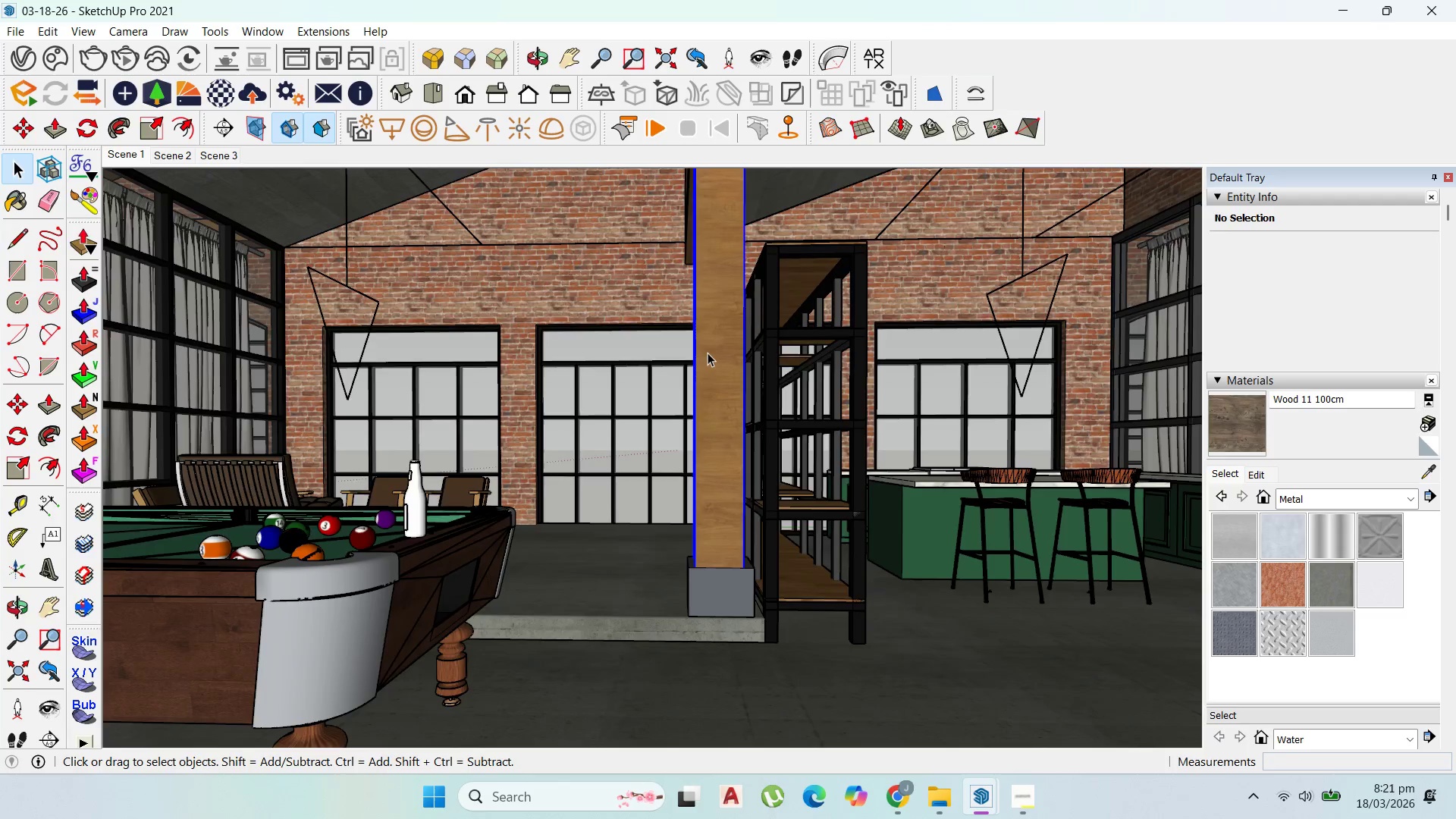 
triple_click([708, 353])
 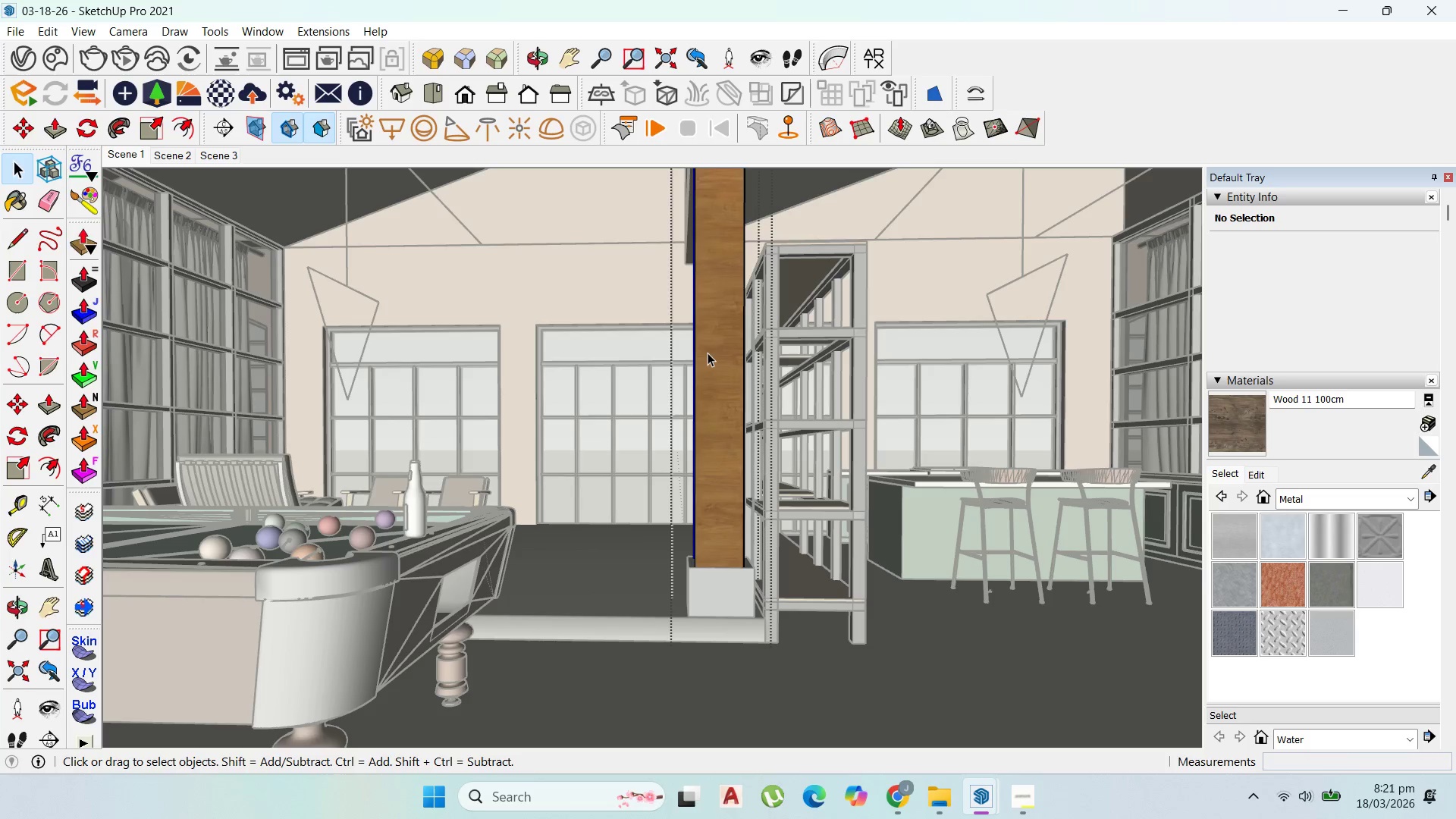 
triple_click([708, 353])
 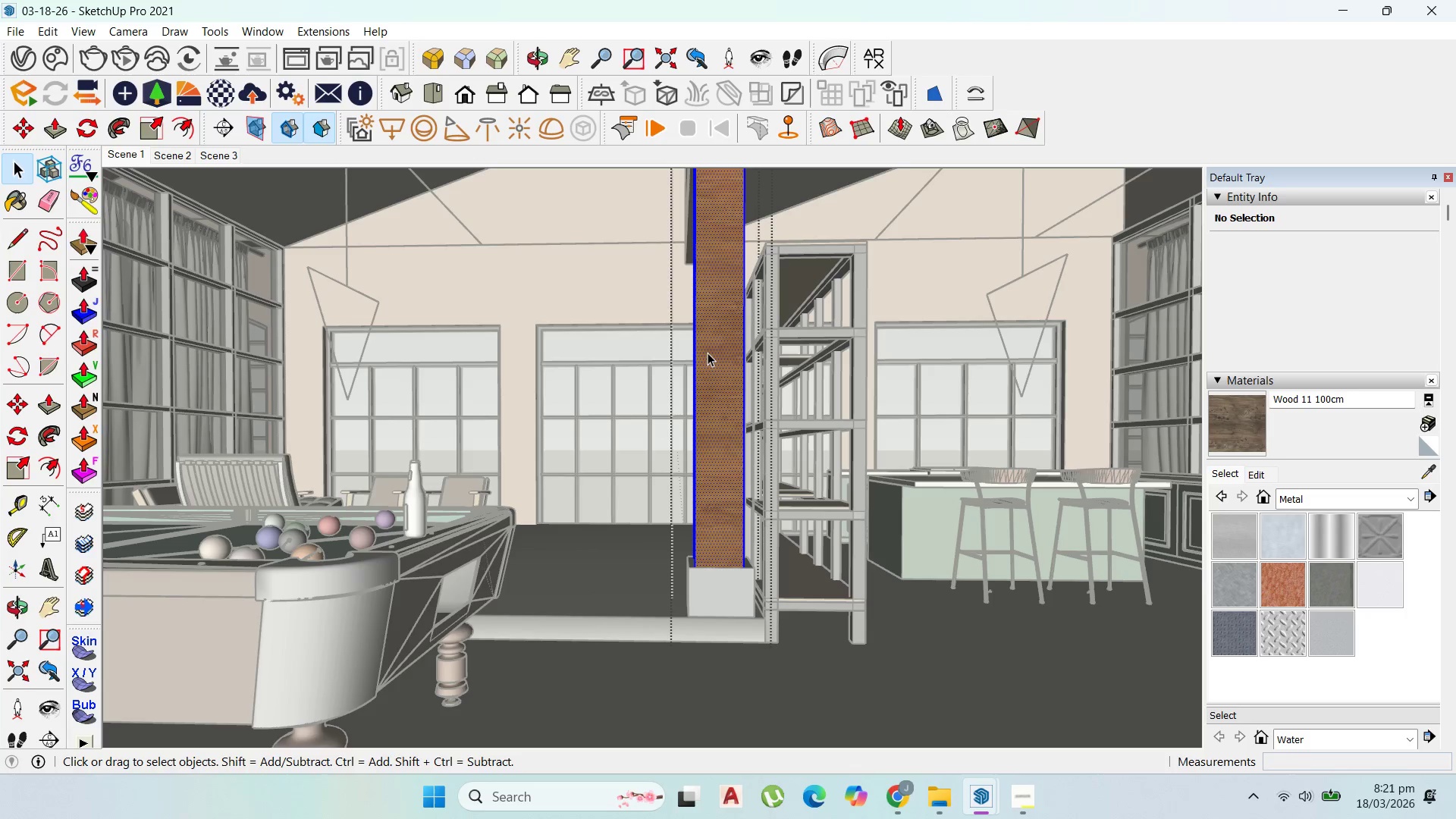 
triple_click([708, 353])
 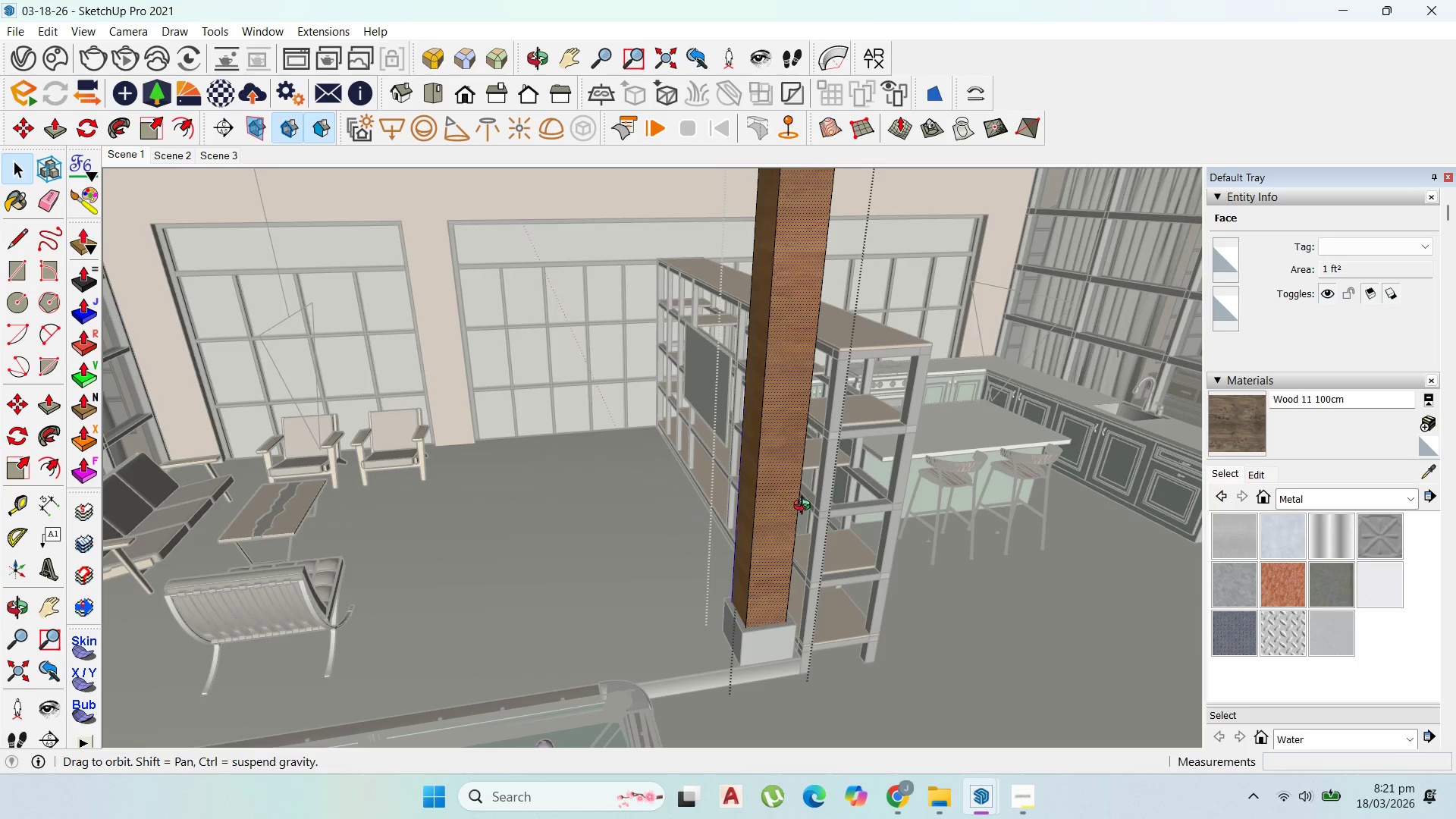 
left_click([1221, 445])
 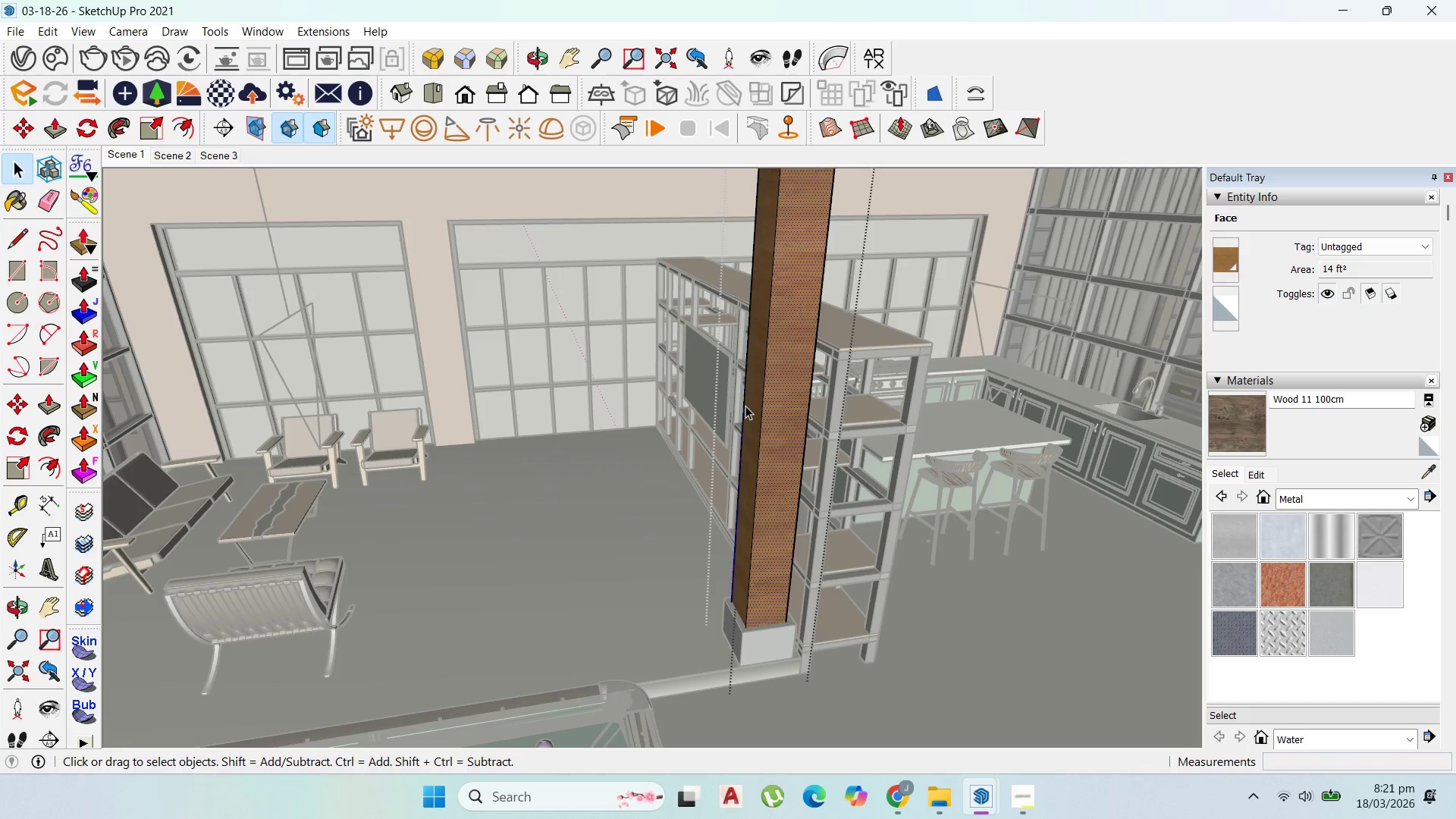 
double_click([775, 406])
 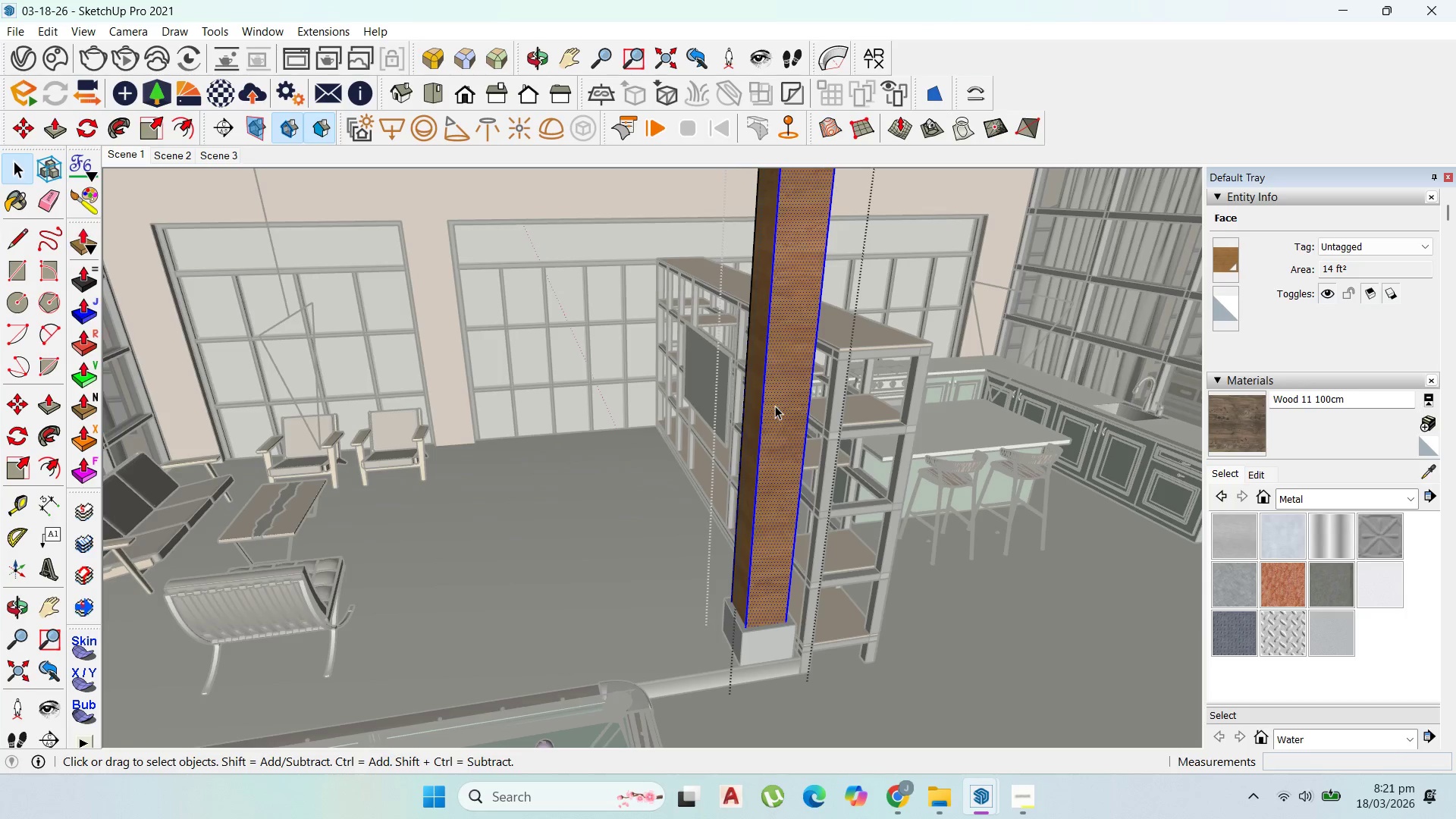 
triple_click([775, 406])
 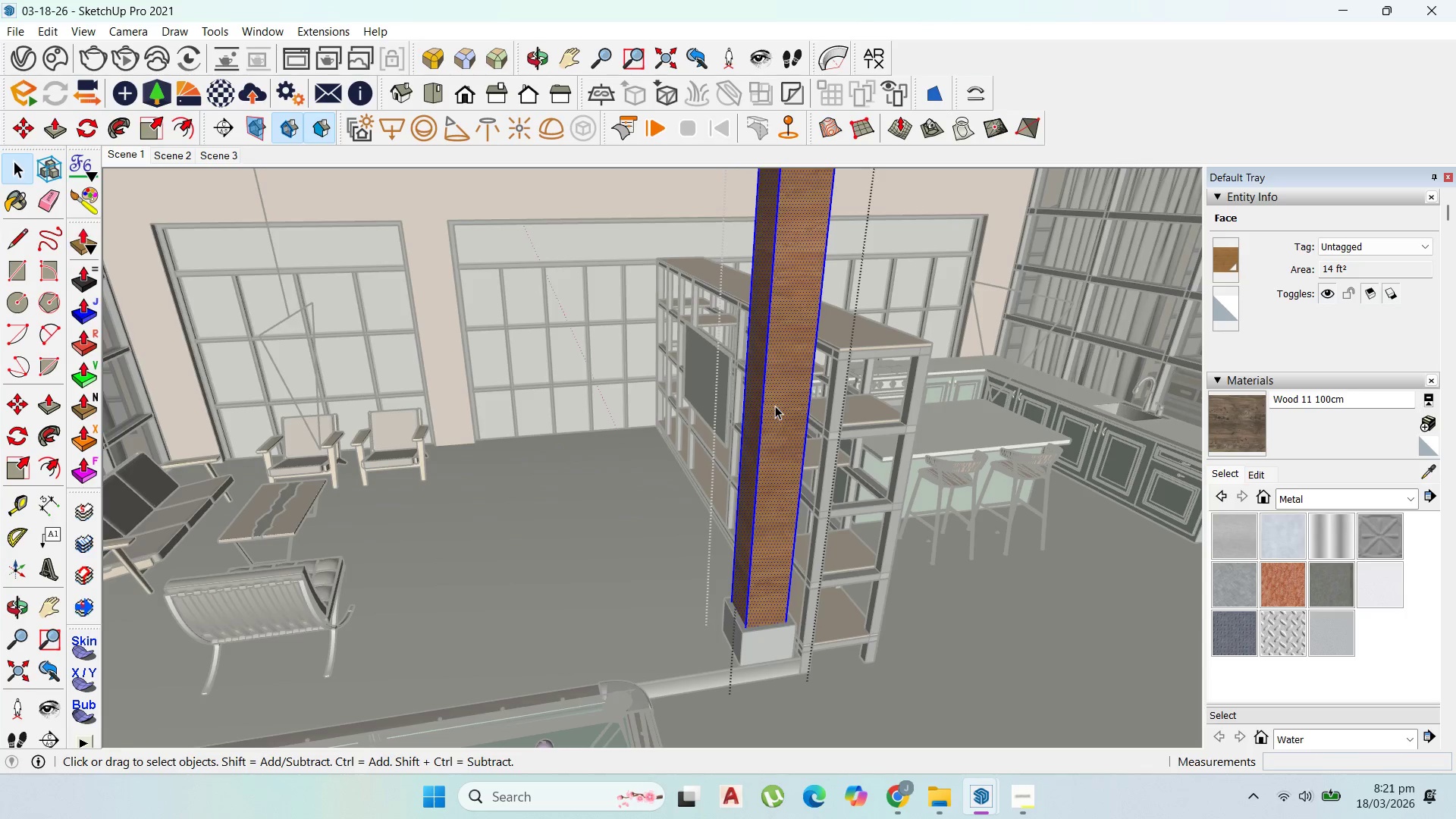 
triple_click([775, 406])
 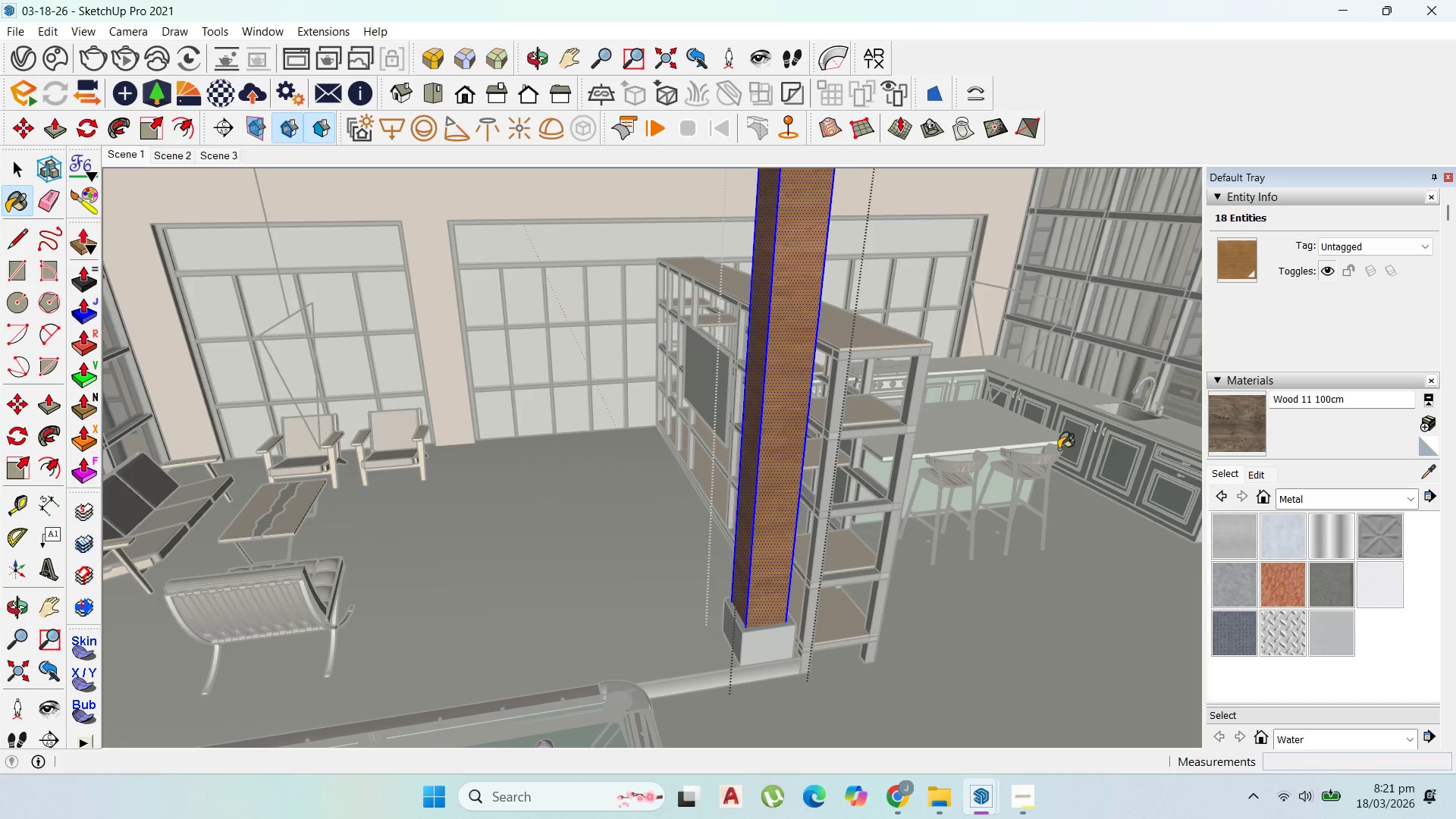 
double_click([783, 420])
 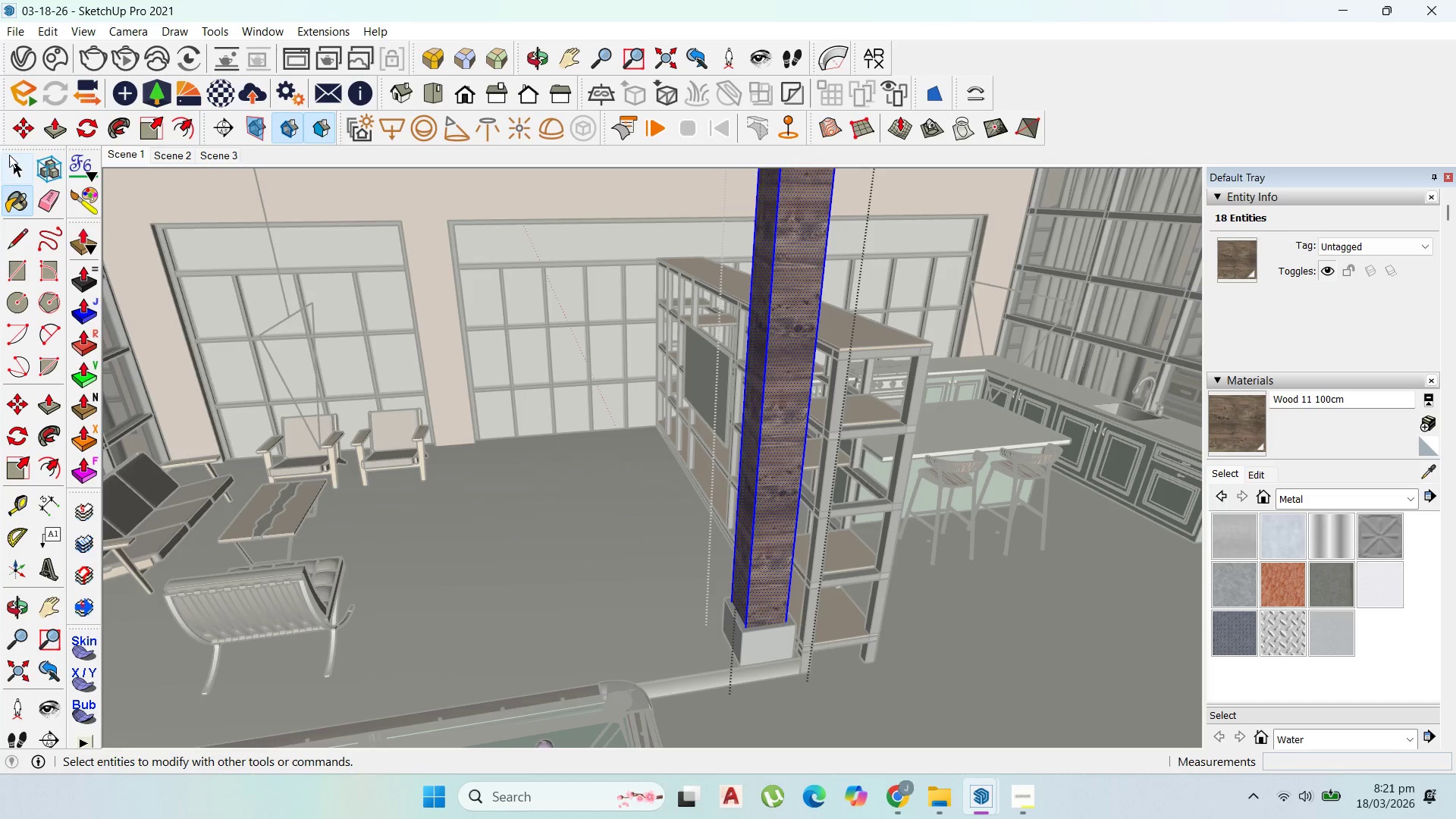 
left_click([17, 161])
 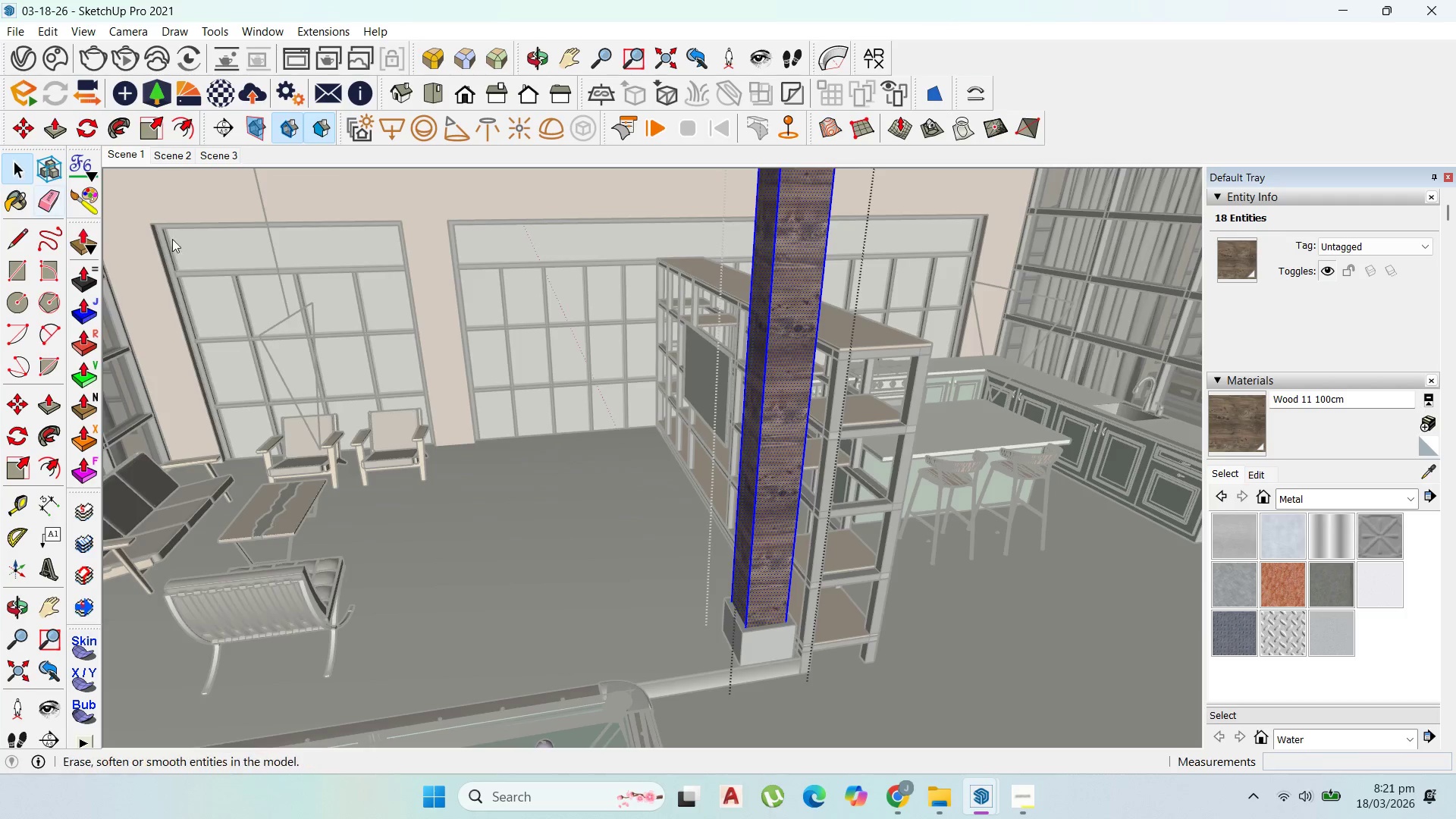 
key(Escape)
 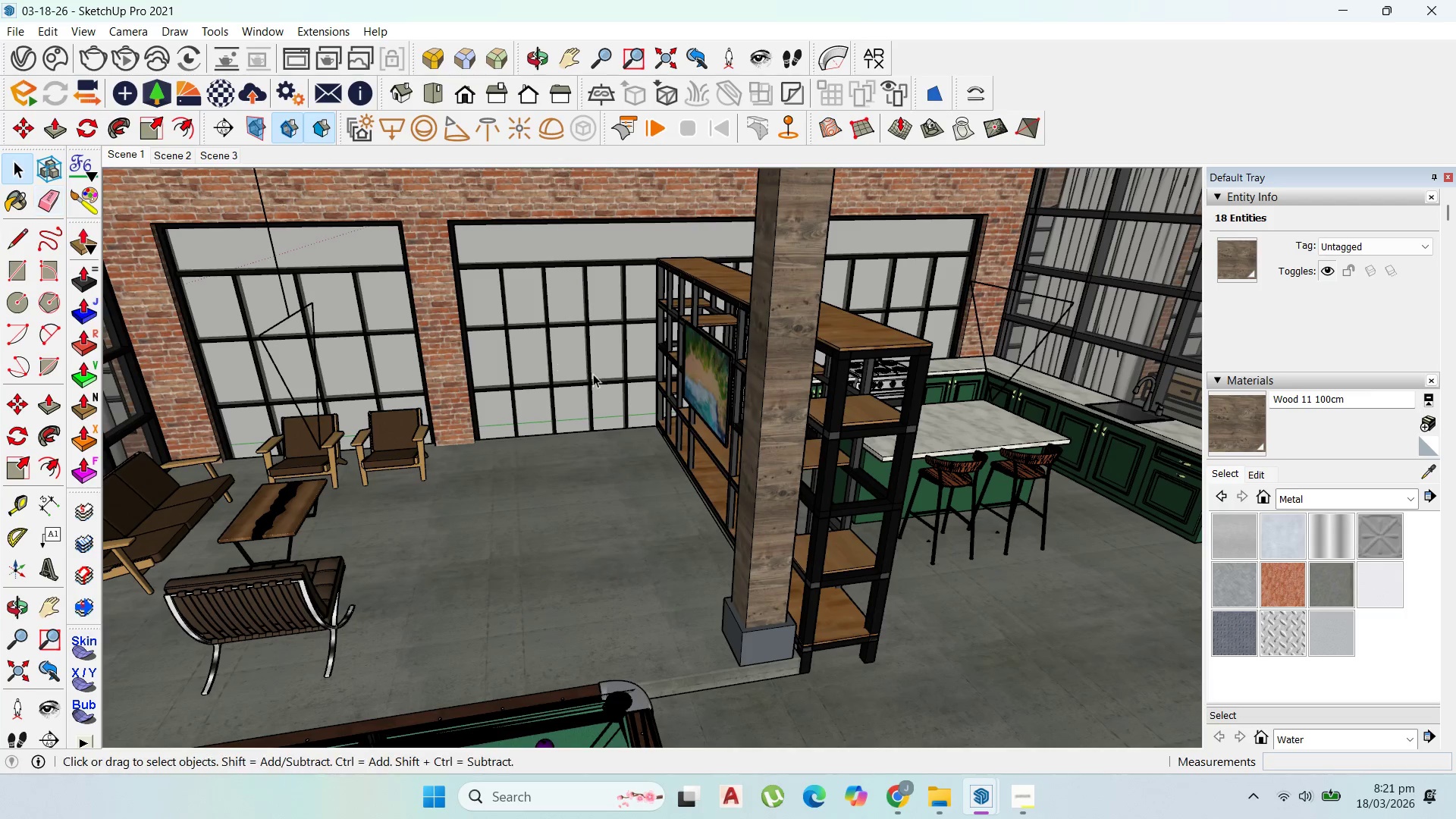 
key(Escape)
 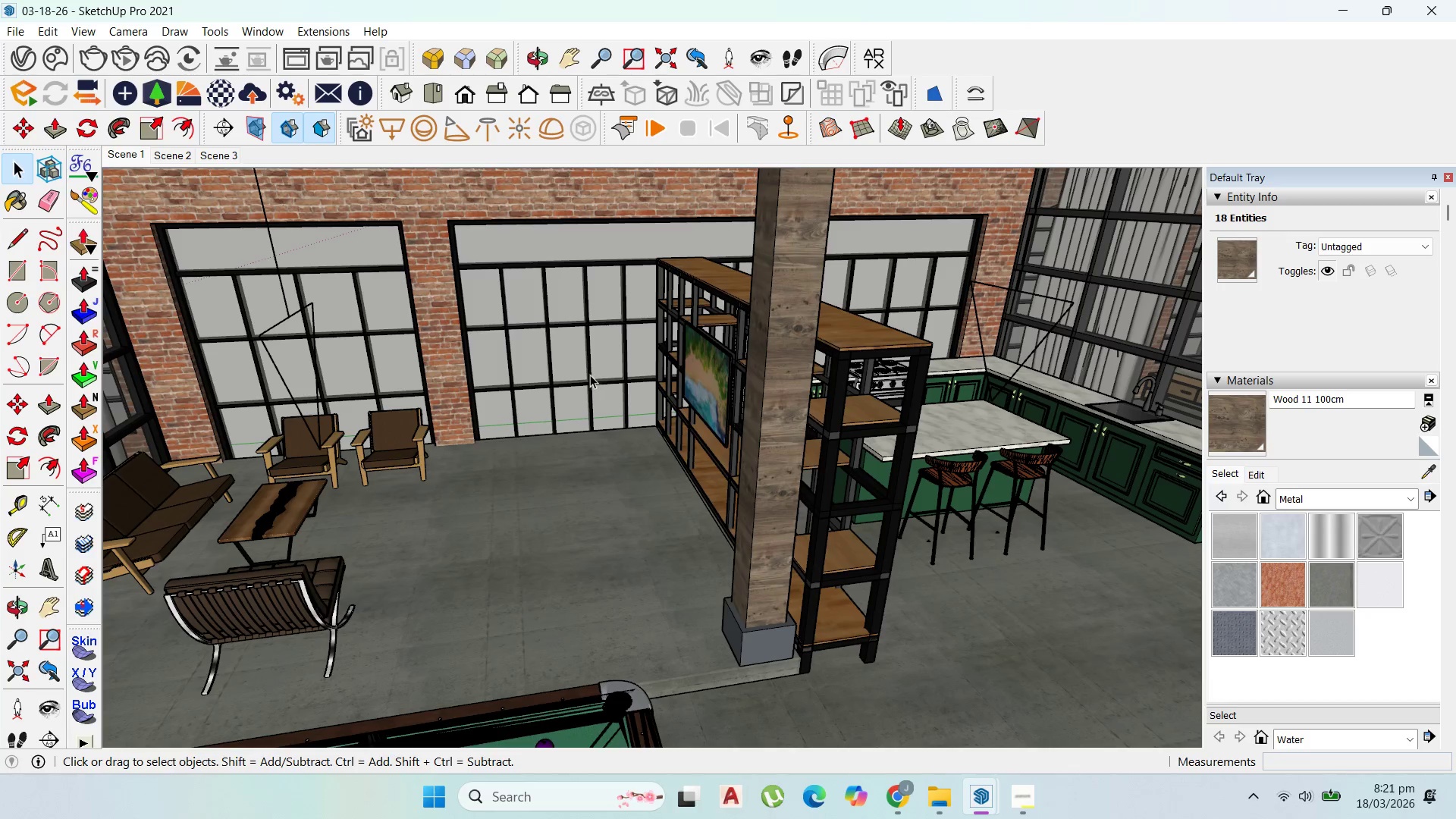 
key(Escape)
 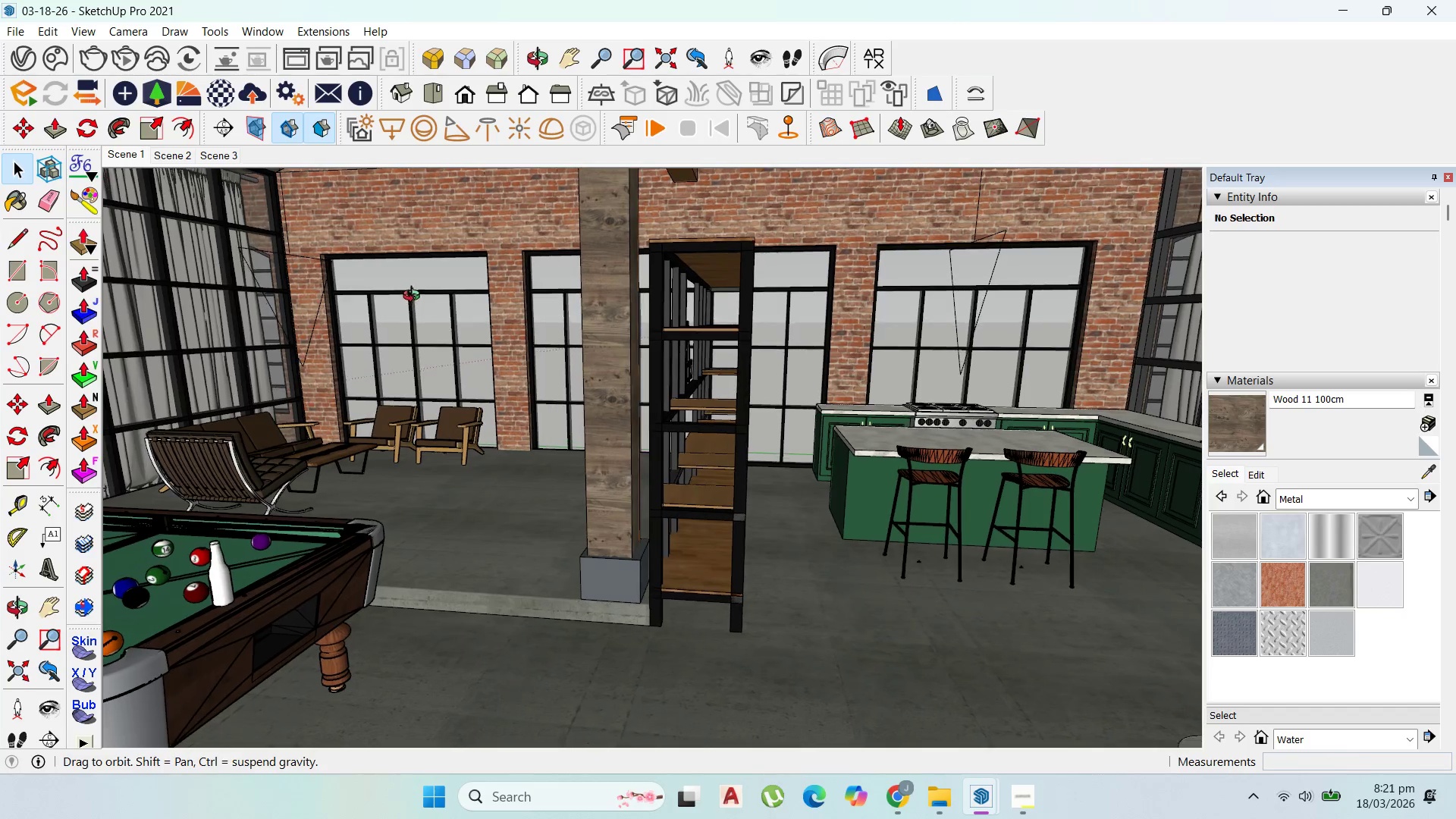 
scroll: coordinate [489, 348], scroll_direction: up, amount: 2.0
 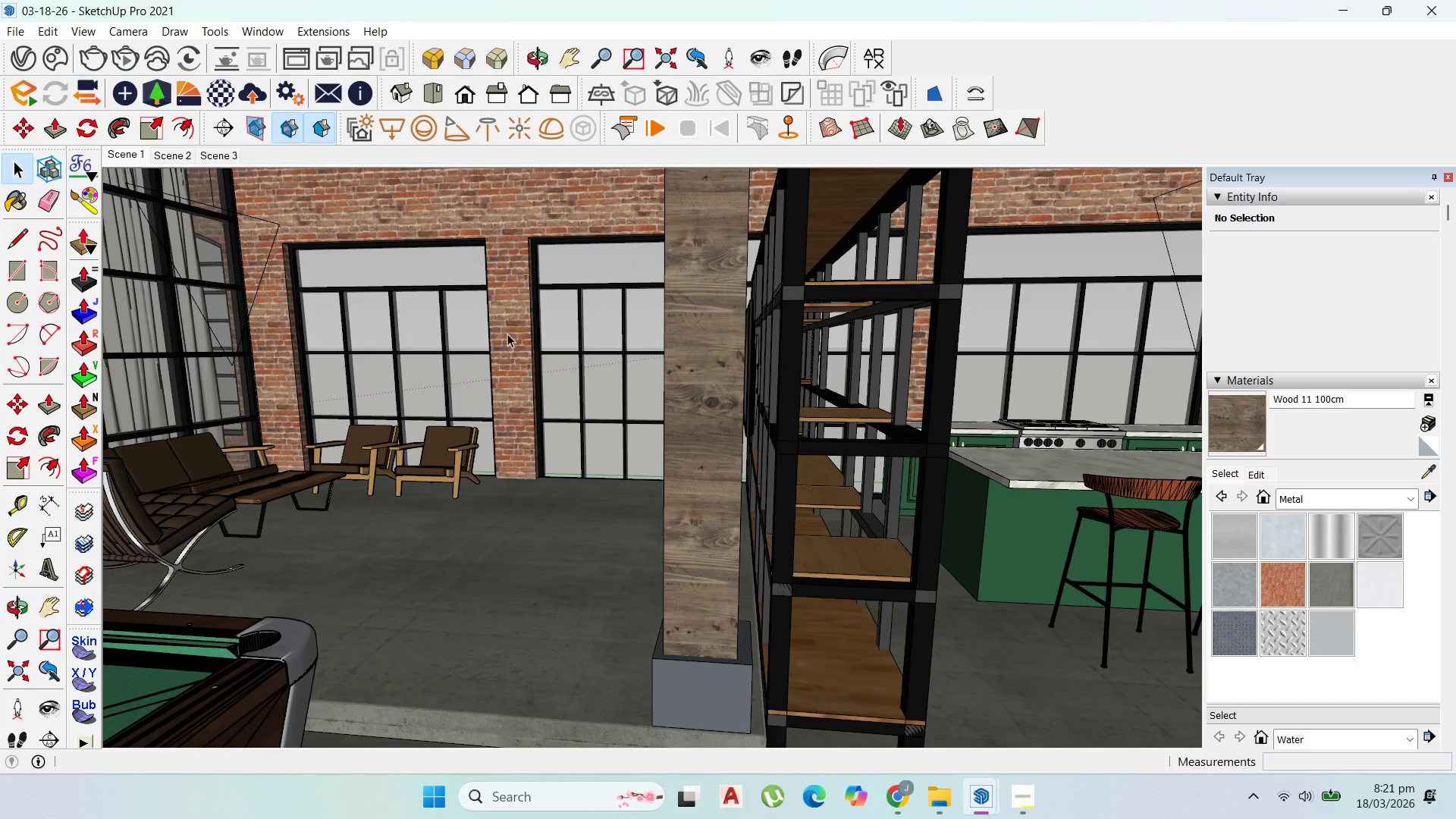 
scroll: coordinate [519, 350], scroll_direction: down, amount: 2.0
 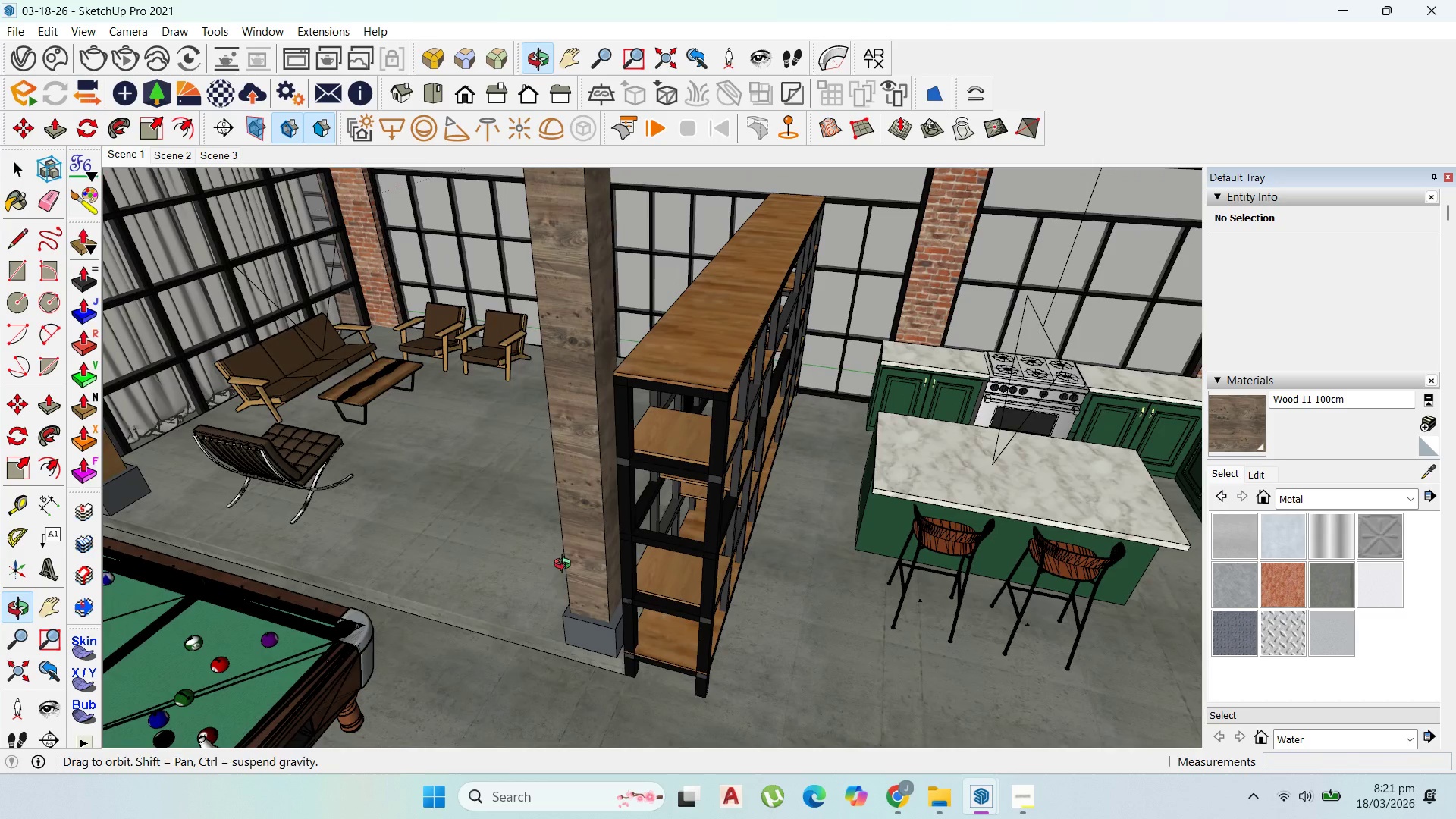 
hold_key(key=ControlLeft, duration=0.31)
 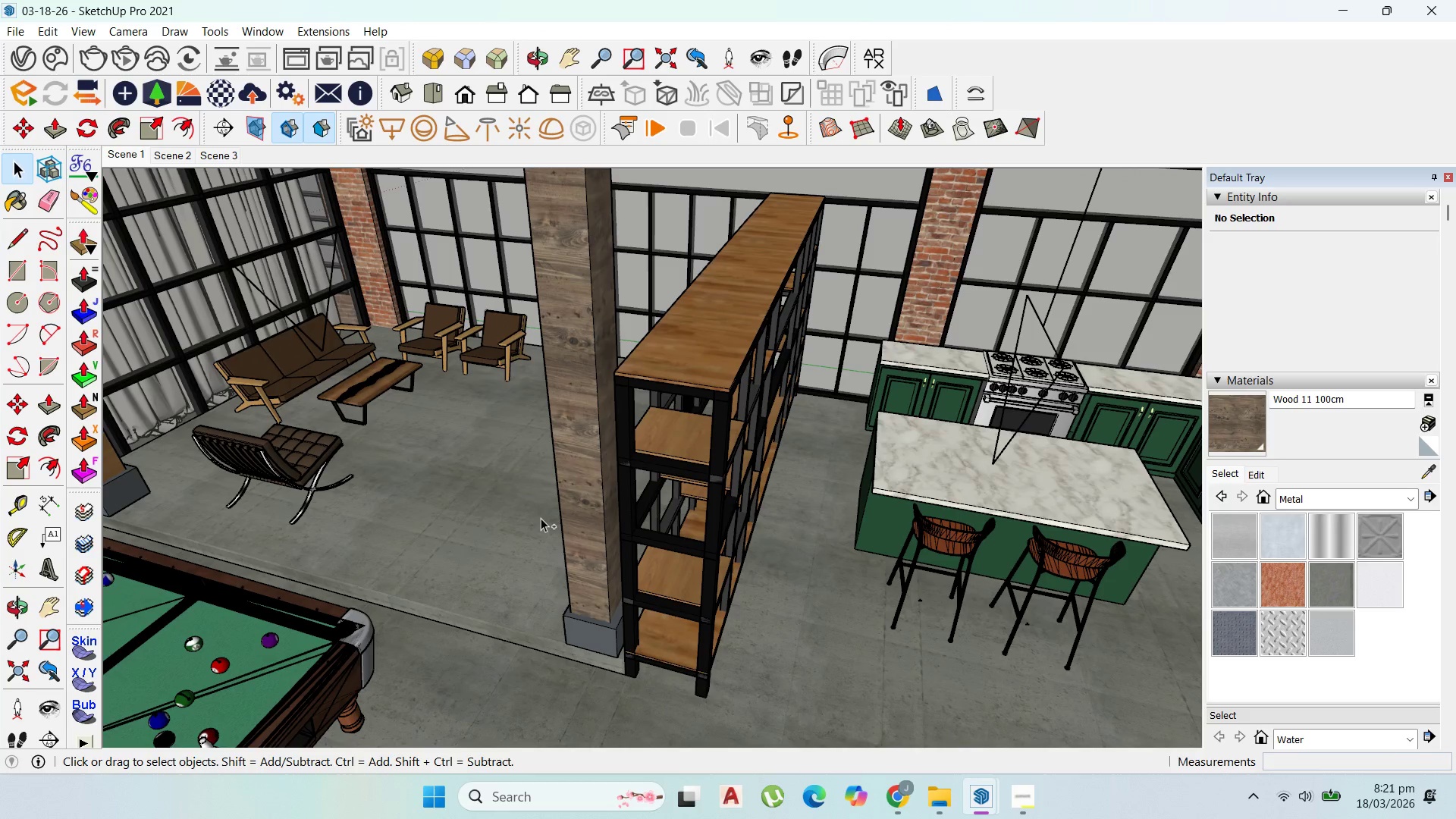 
key(Control+S)
 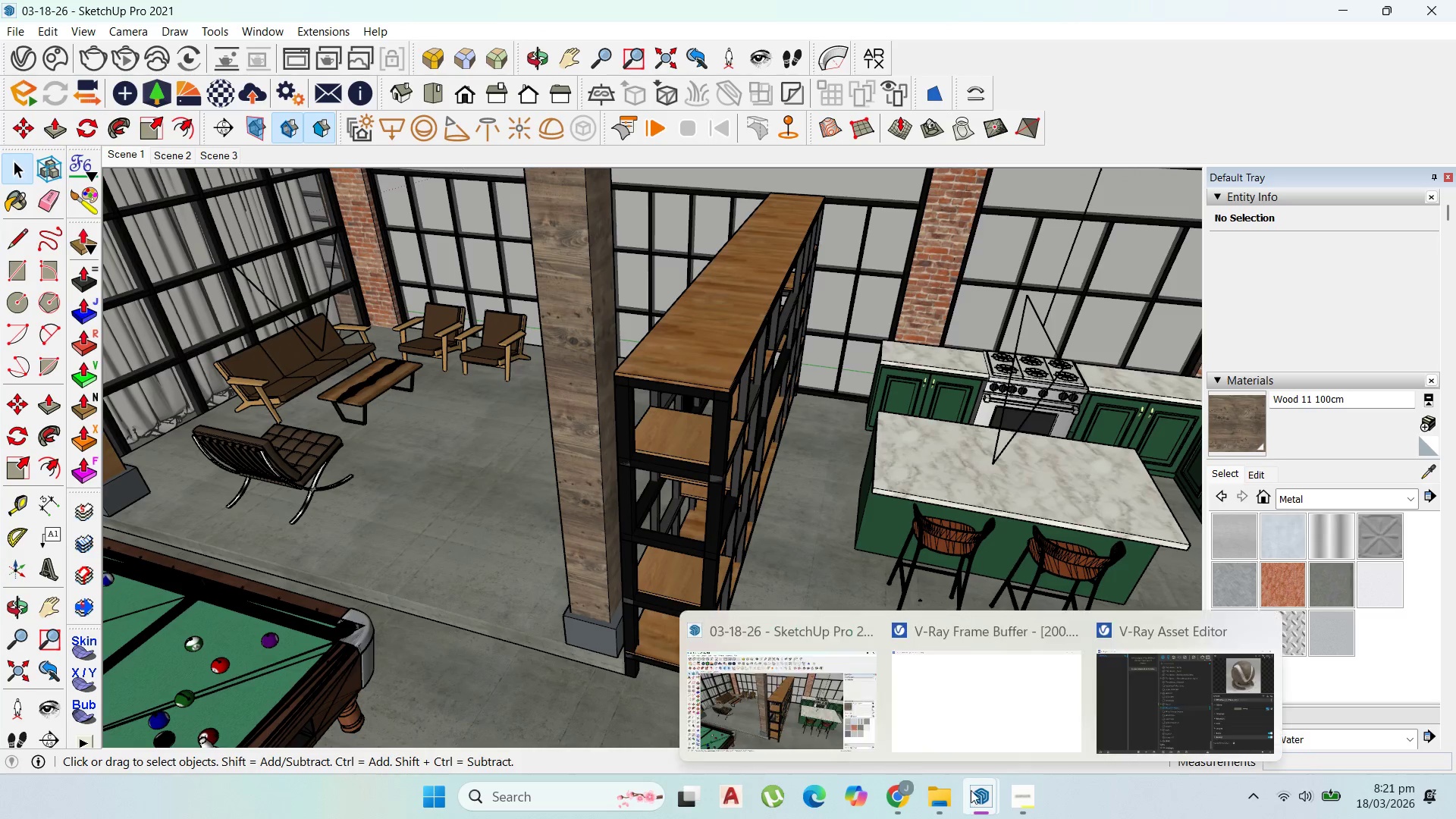 
left_click([1075, 638])
 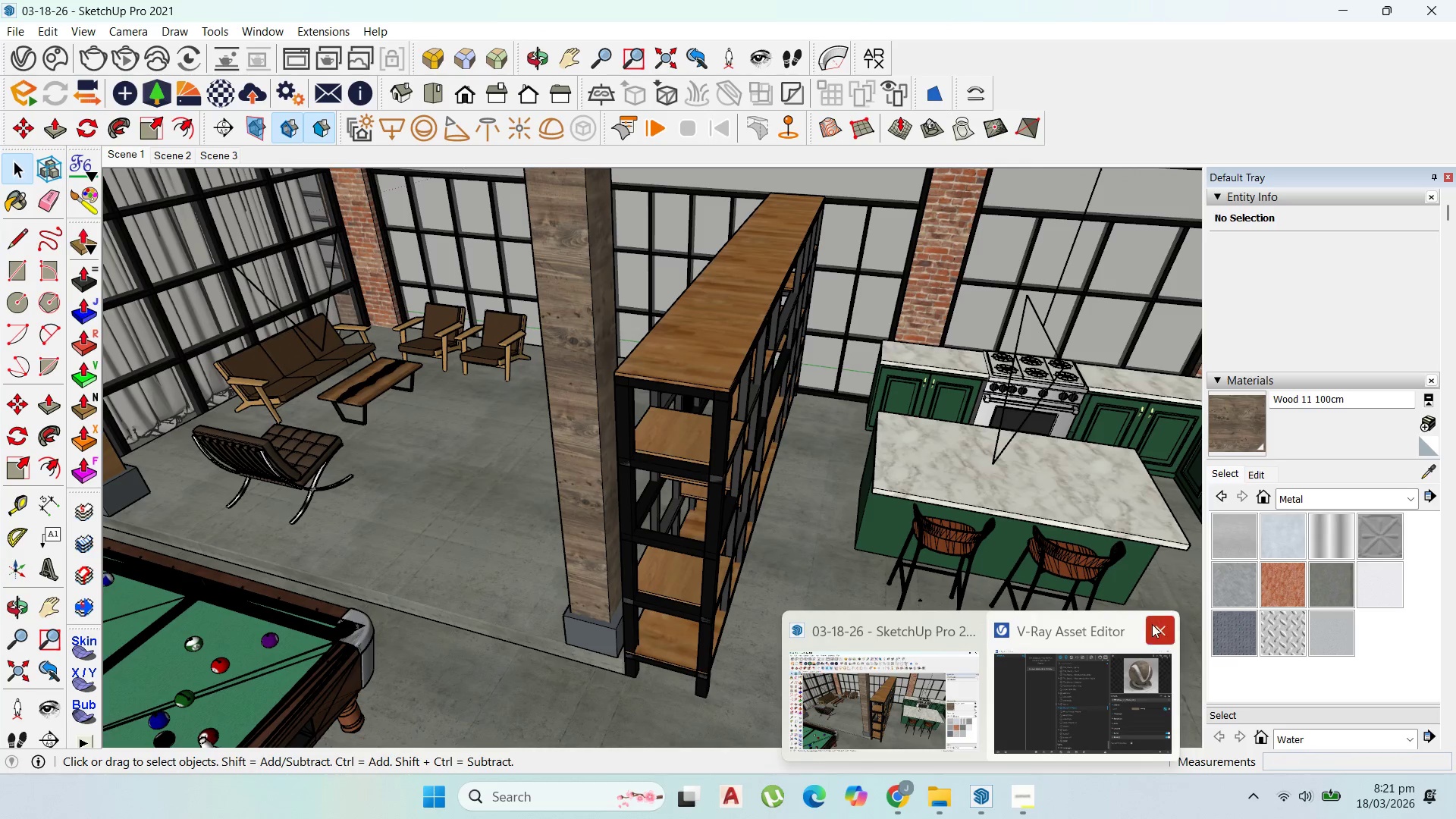 
left_click([1163, 628])
 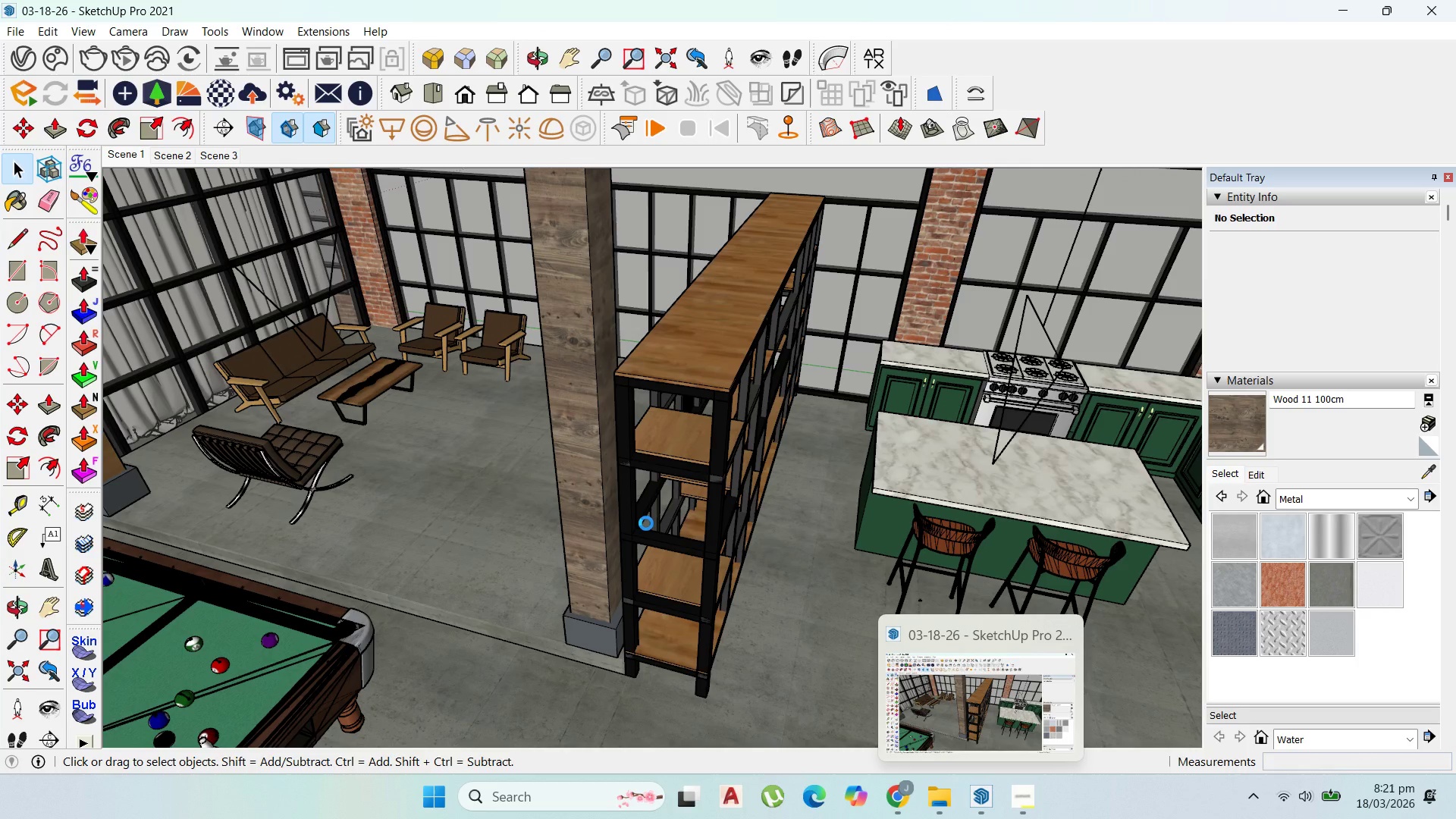 
left_click([646, 523])
 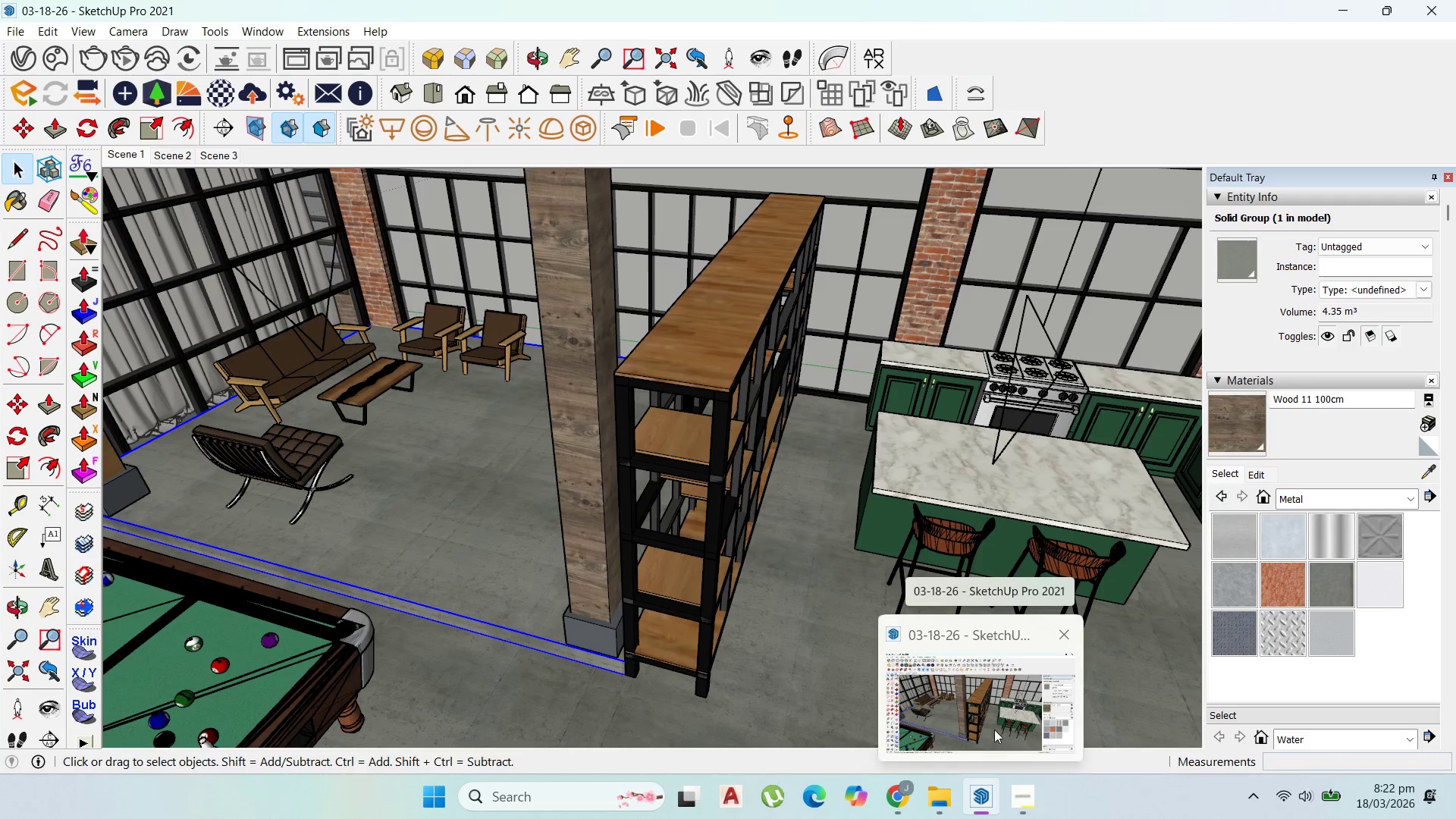 
wait(30.49)
 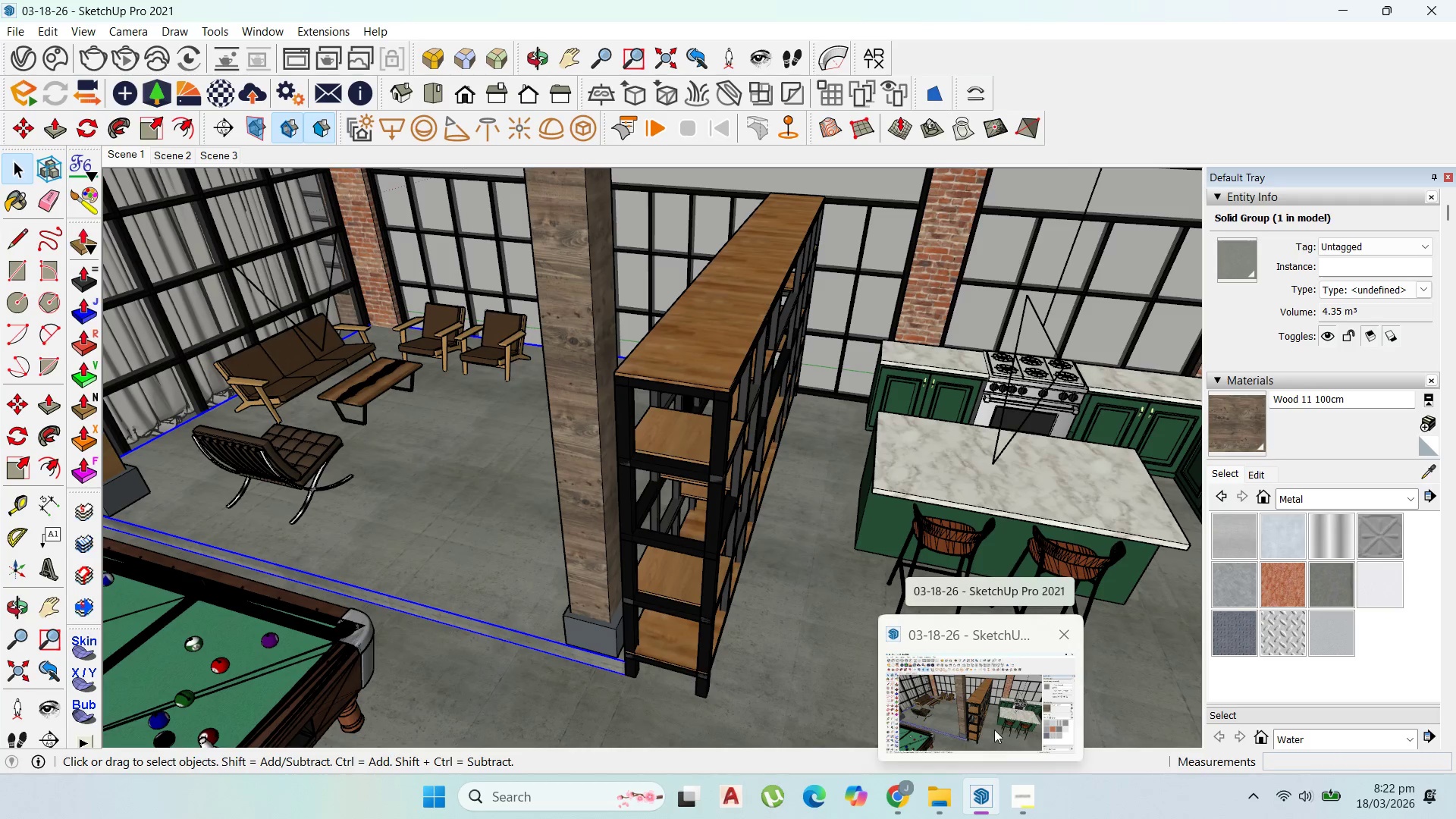 
left_click([300, 62])
 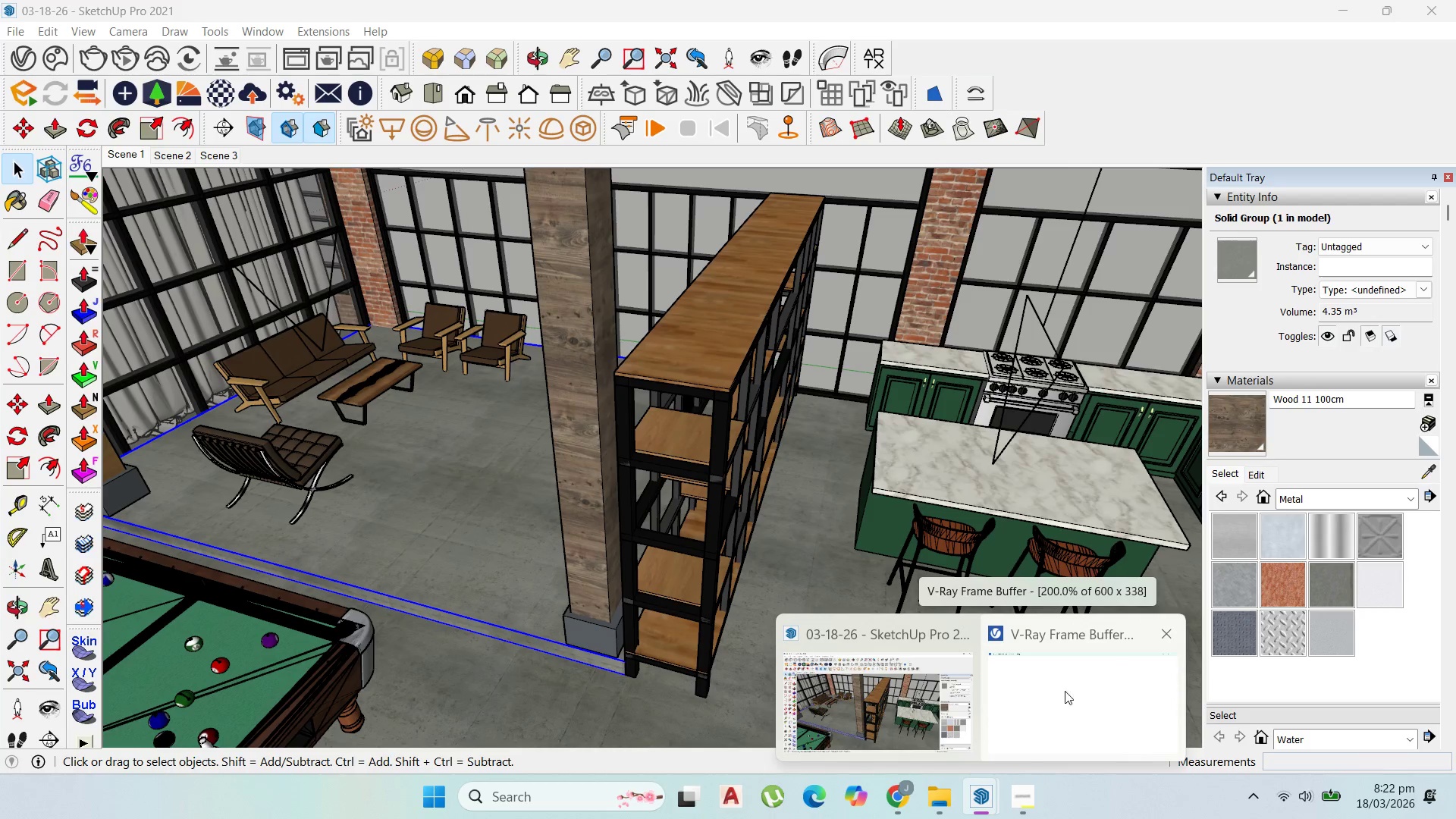 
left_click([1166, 638])
 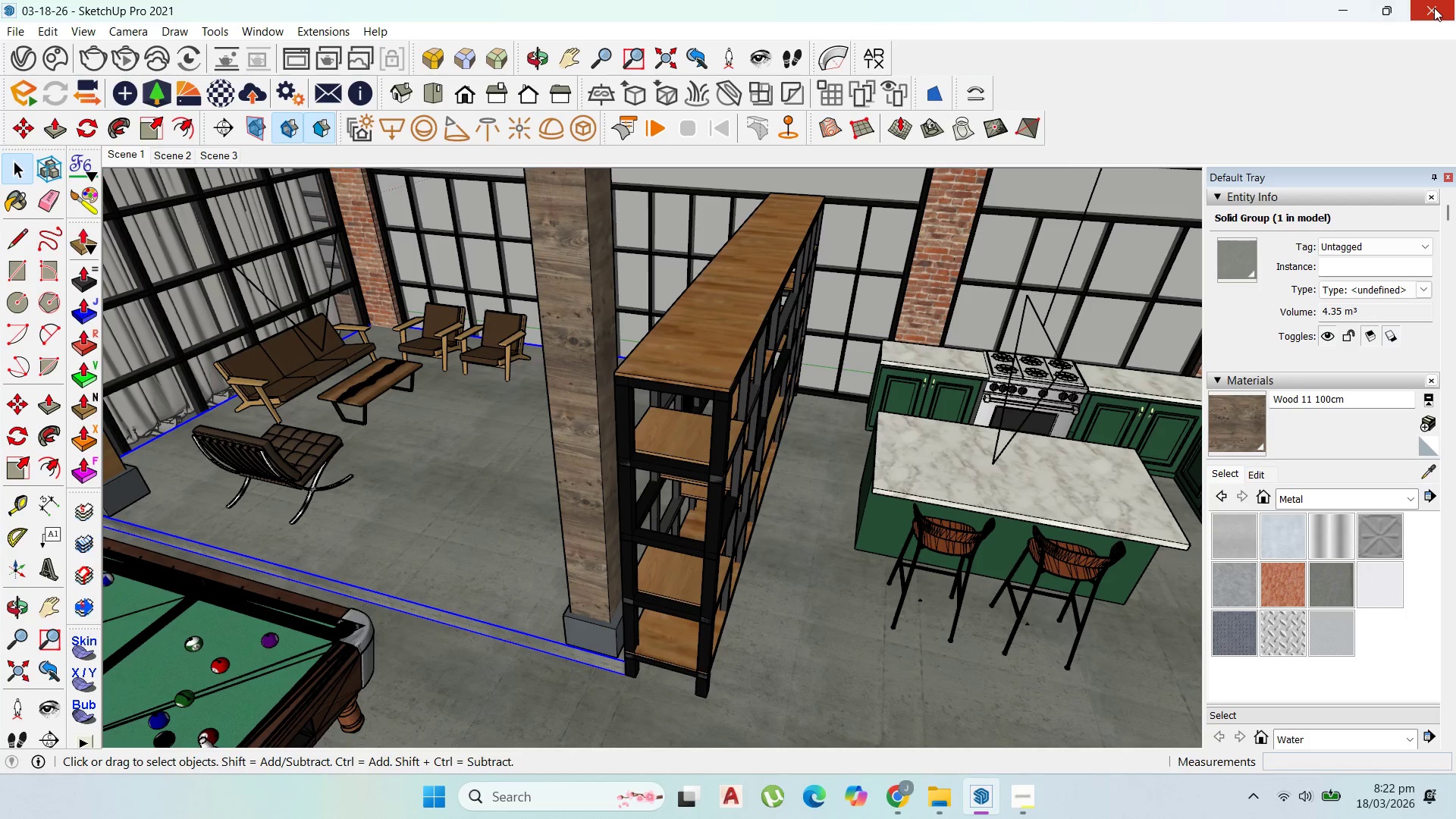 
left_click([1434, 8])
 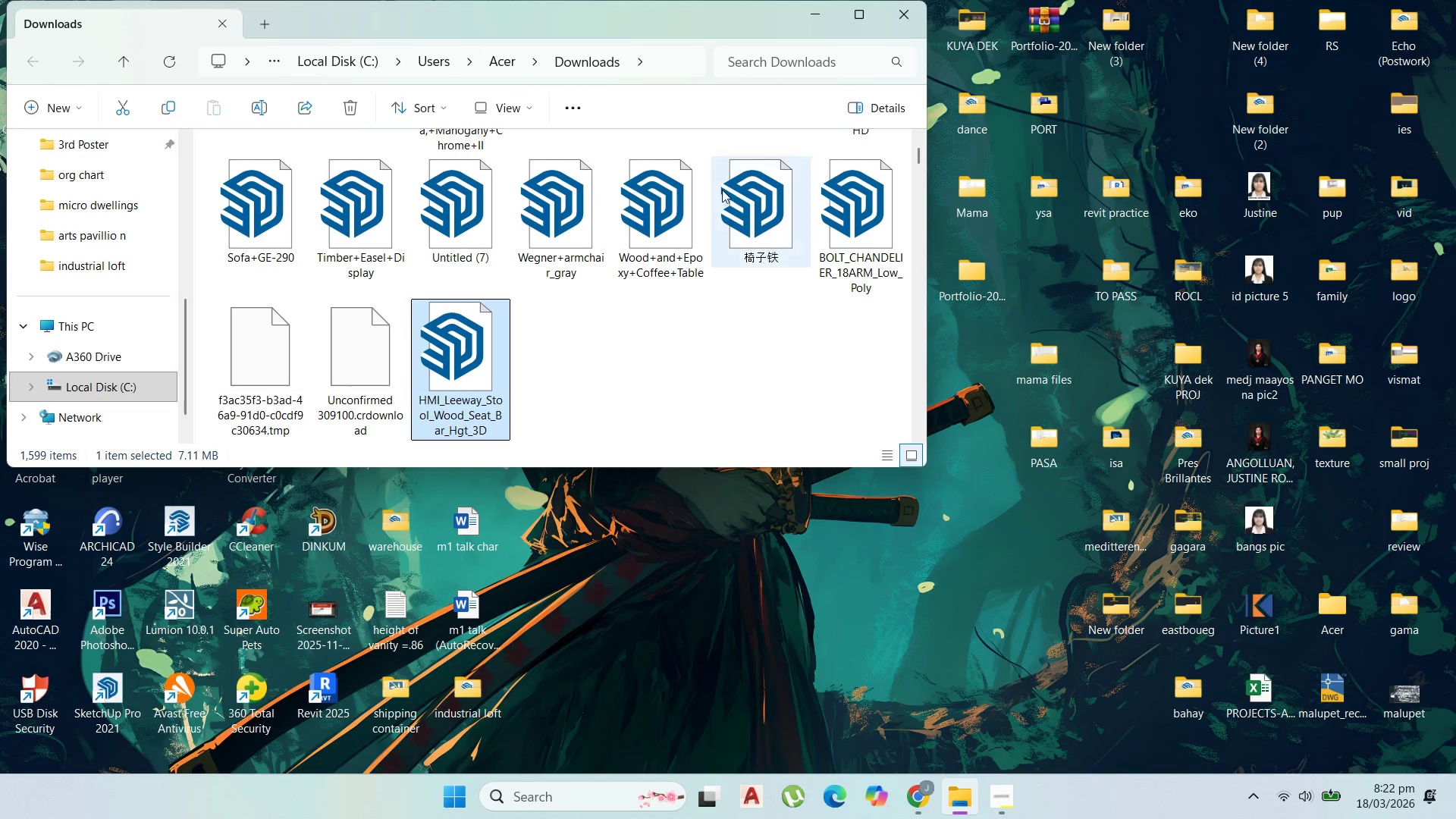 
left_click([907, 2])
 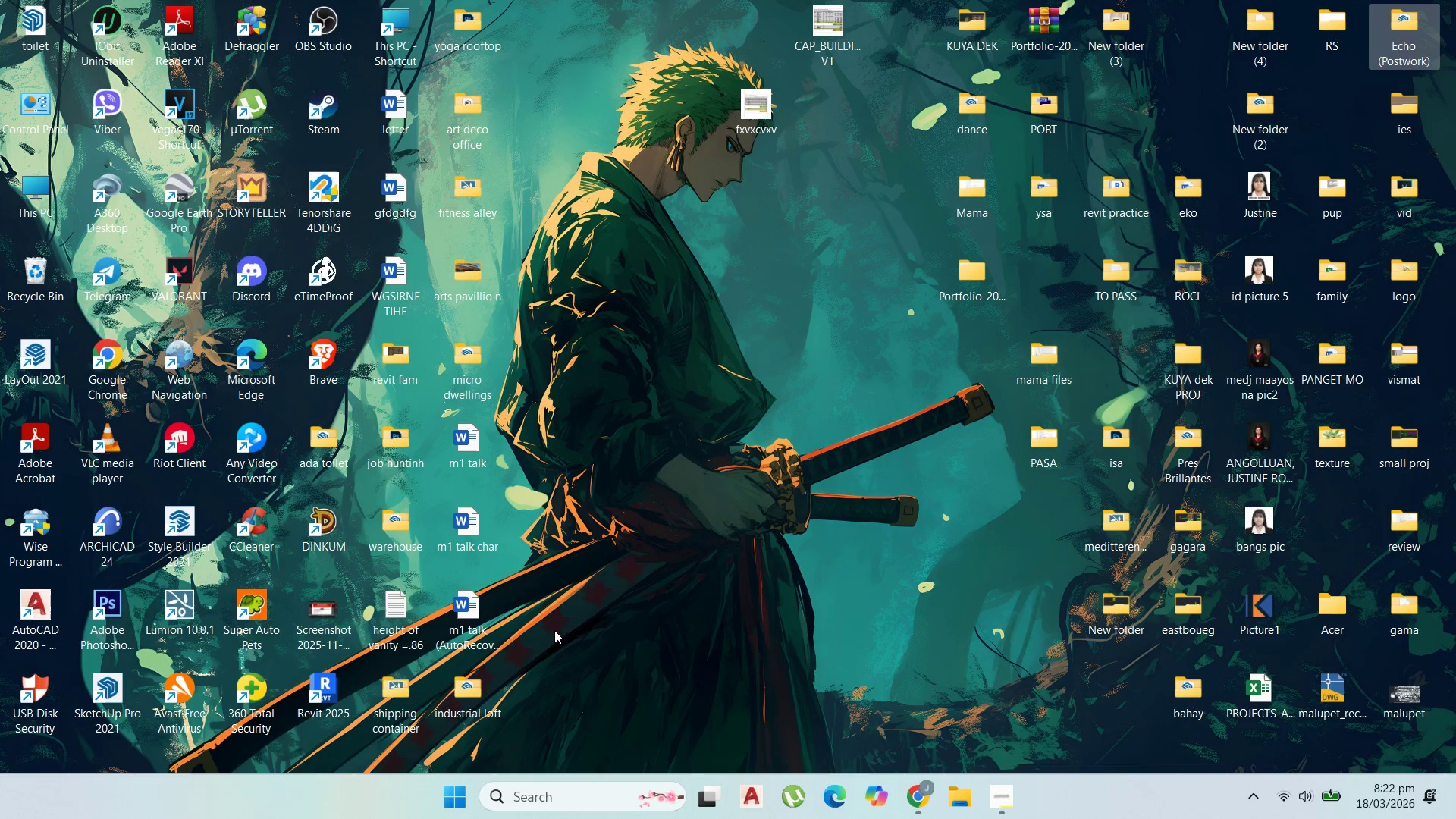 
double_click([480, 684])
 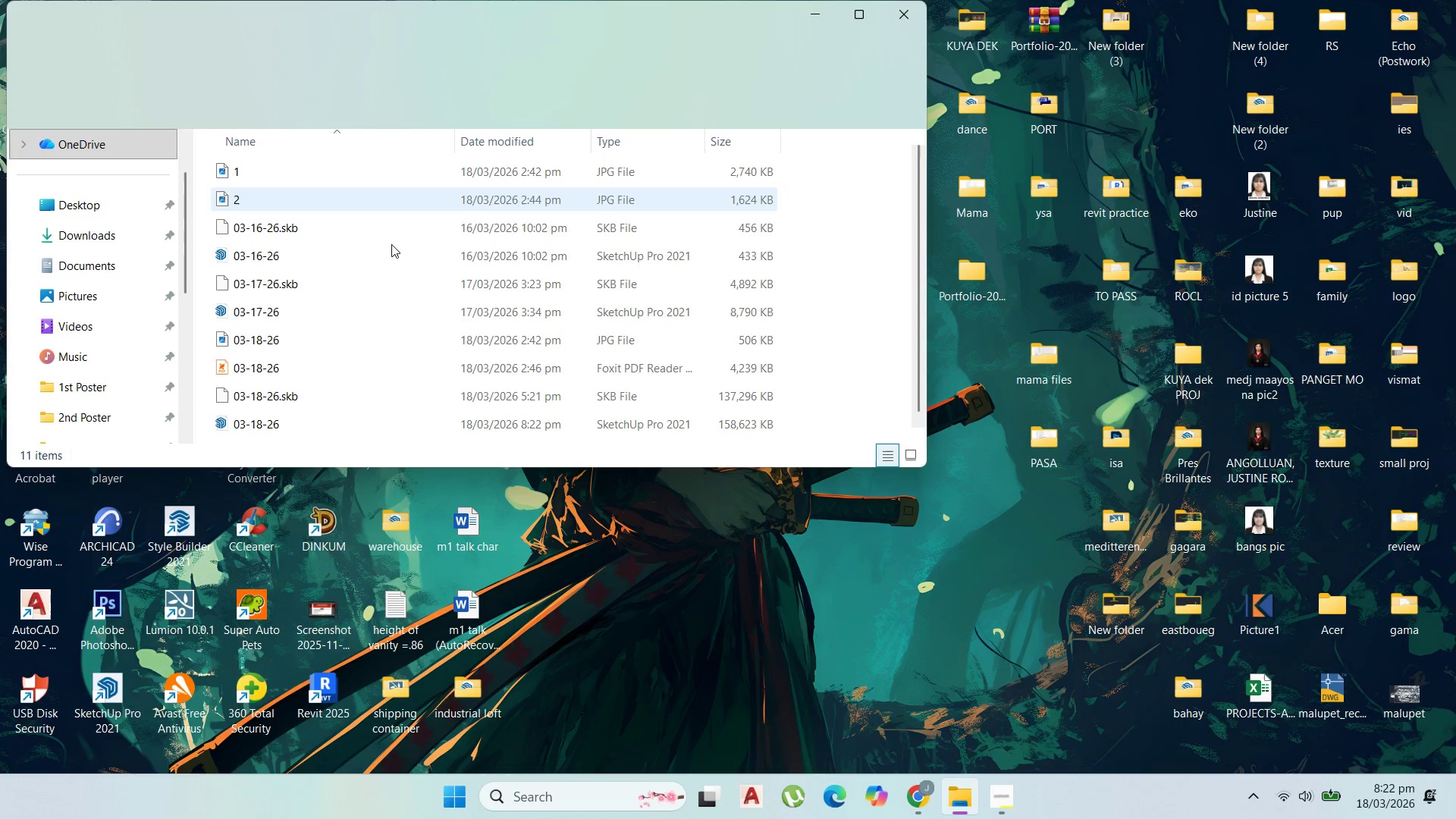 
scroll: coordinate [362, 412], scroll_direction: down, amount: 4.0
 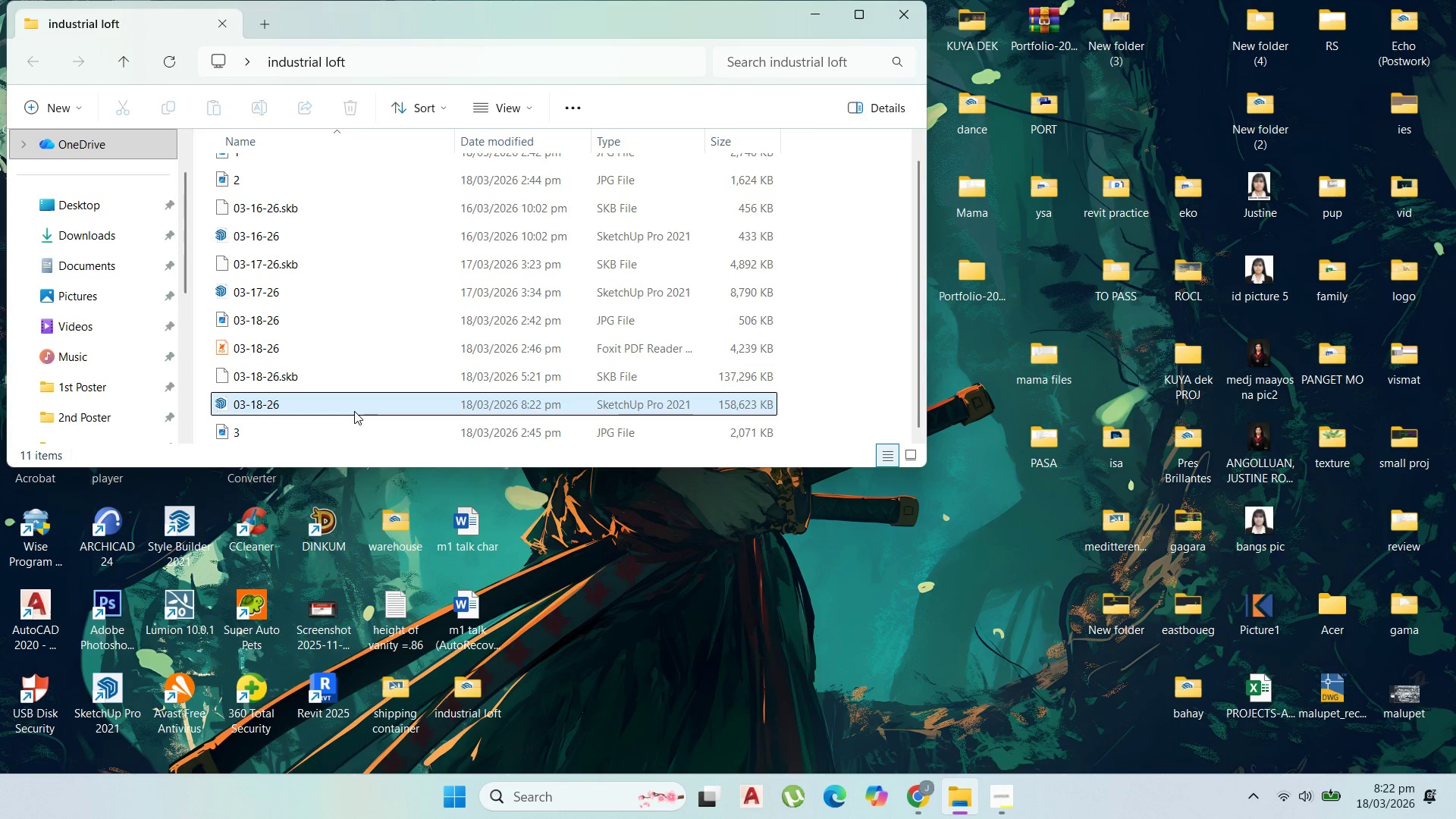 
double_click([354, 410])